 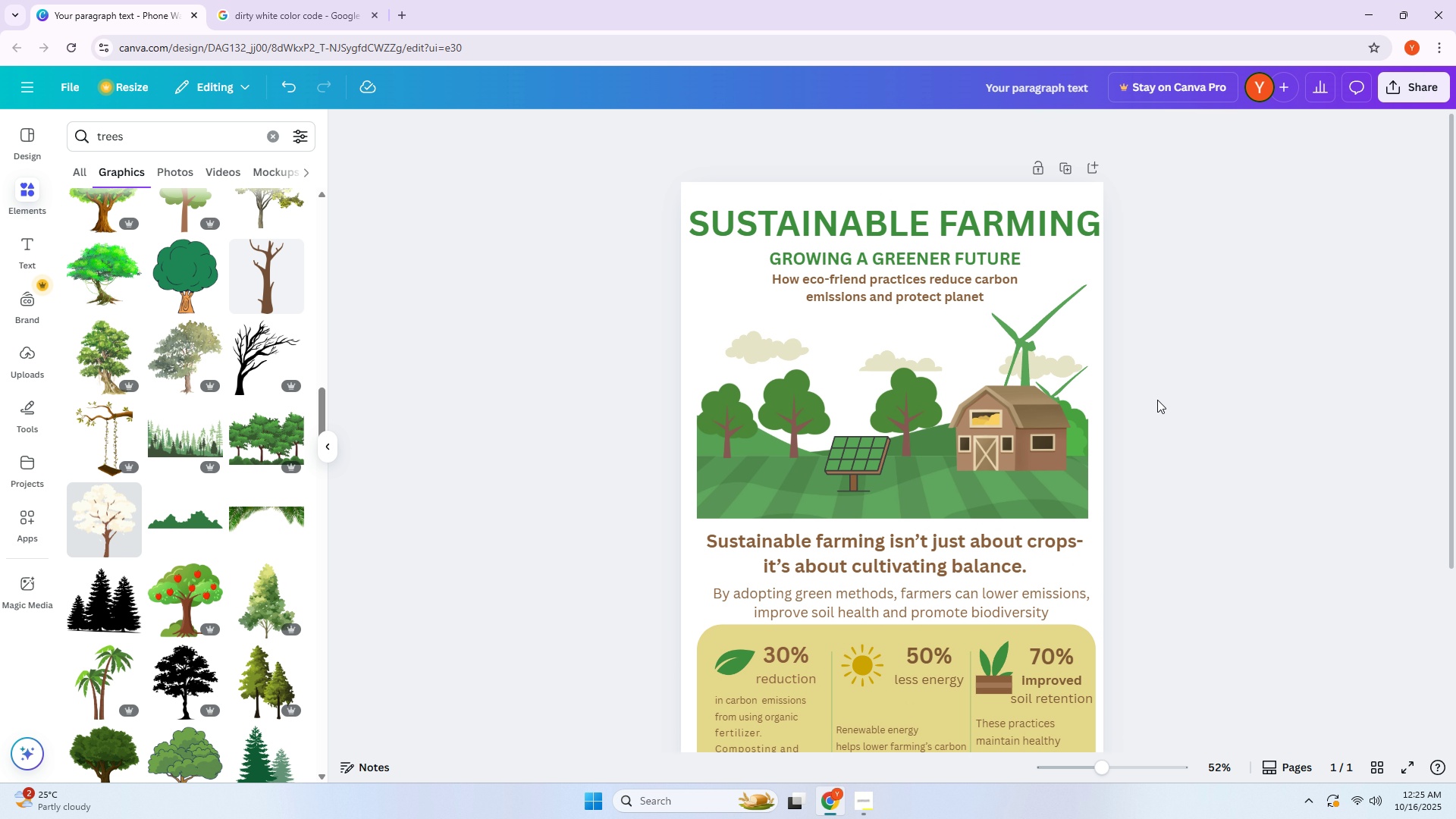 
left_click([1222, 377])
 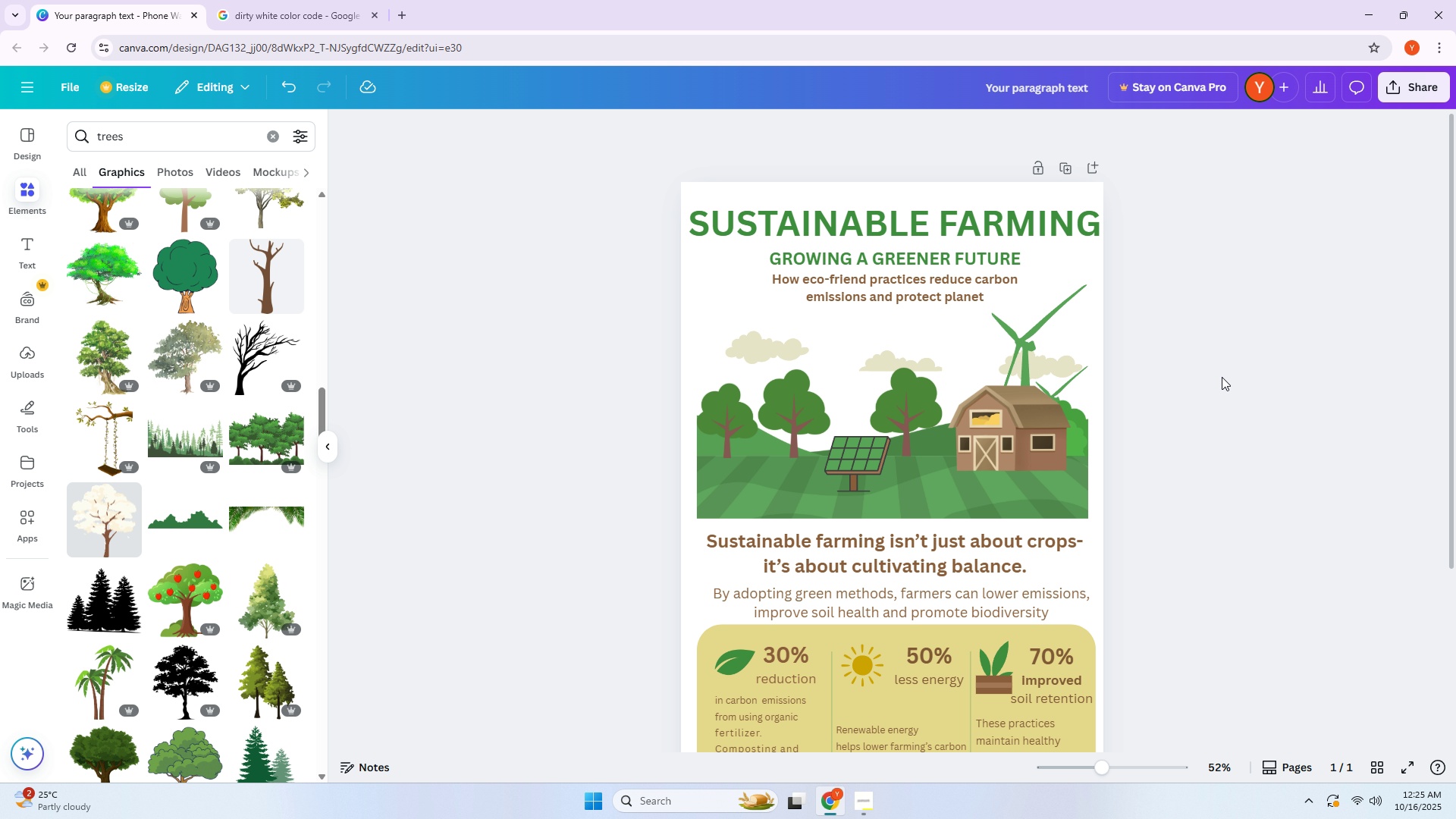 
scroll: coordinate [1222, 377], scroll_direction: down, amount: 3.0
 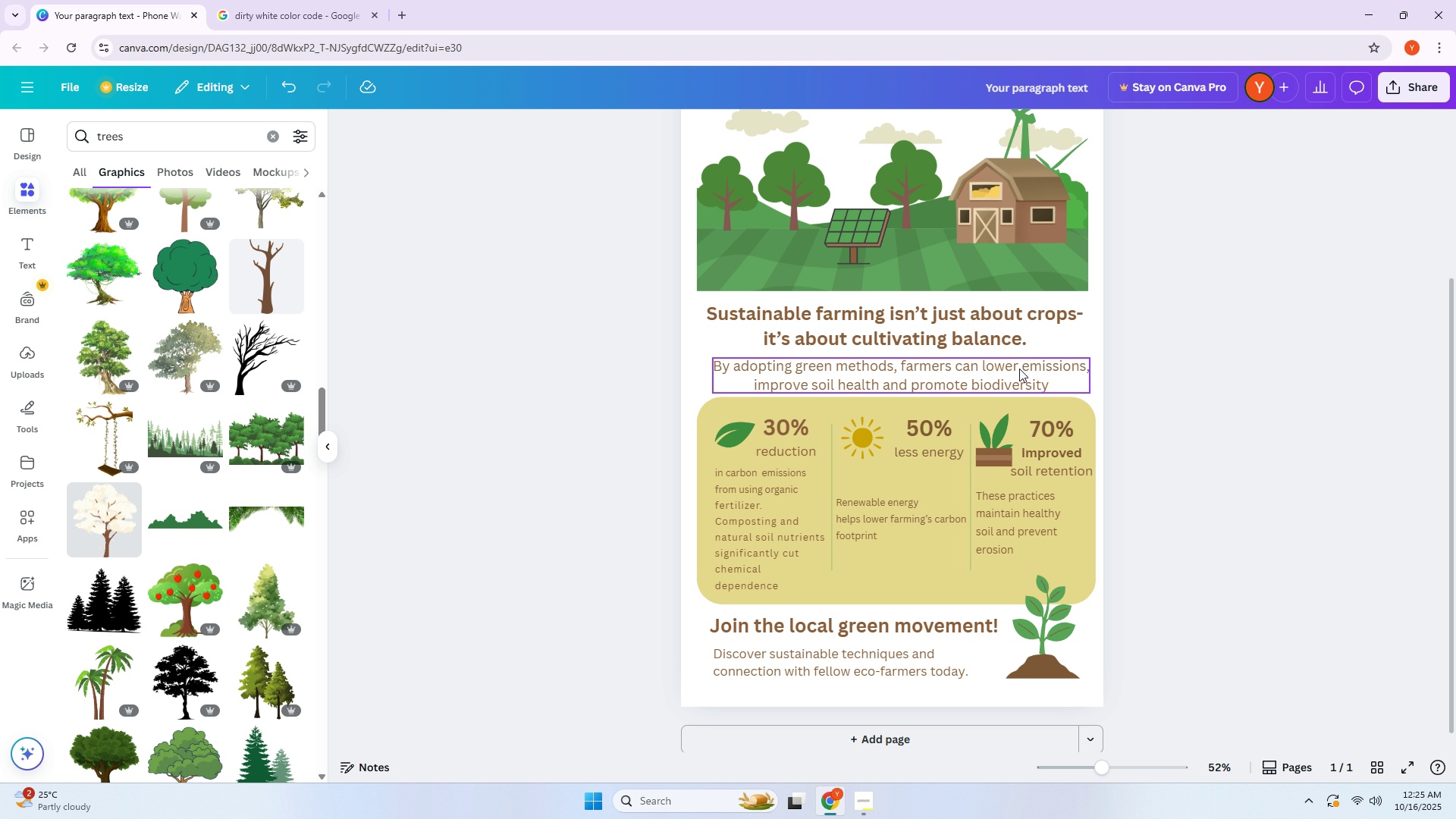 
left_click([1001, 373])
 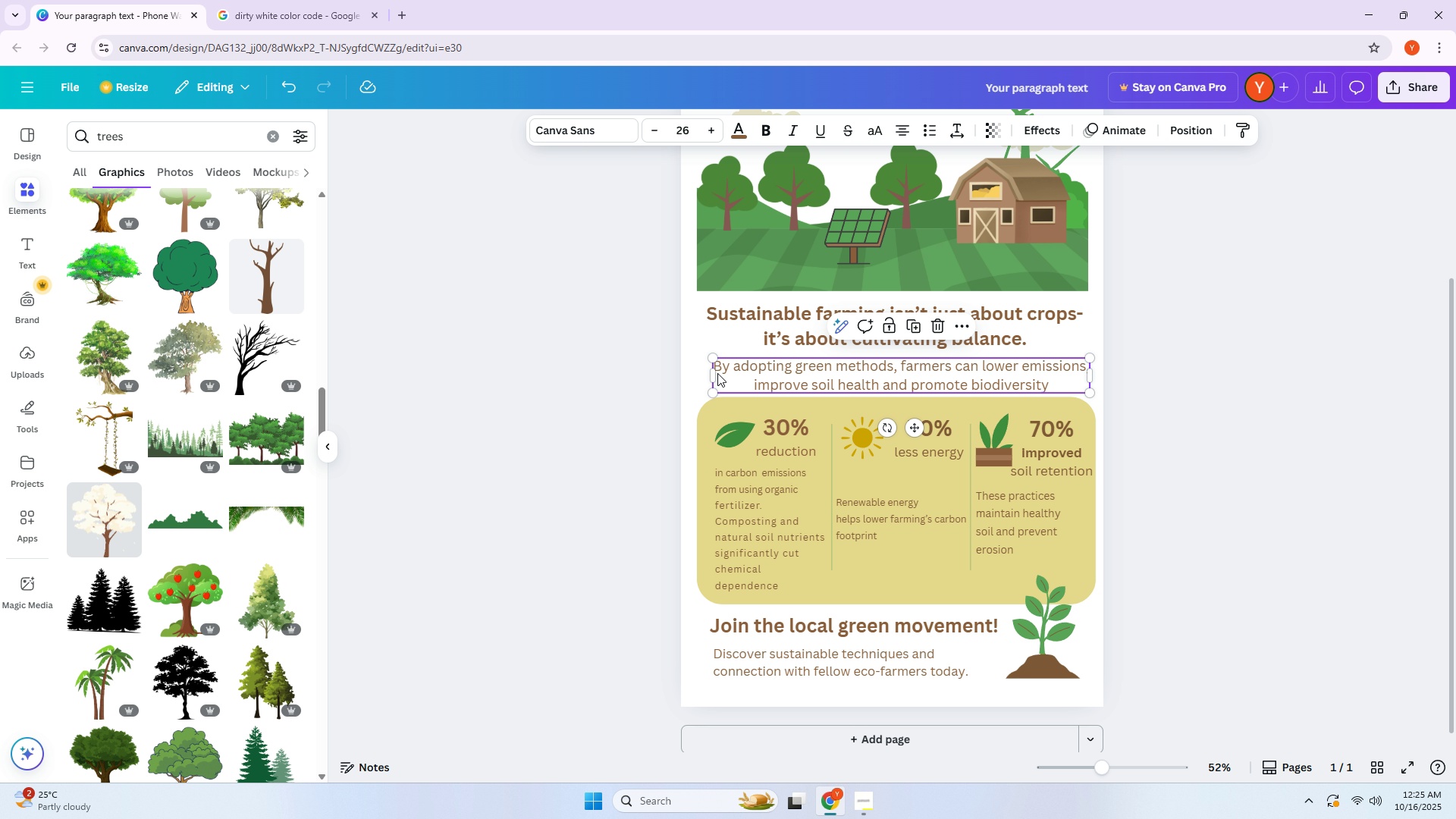 
left_click_drag(start_coordinate=[708, 373], to_coordinate=[693, 373])
 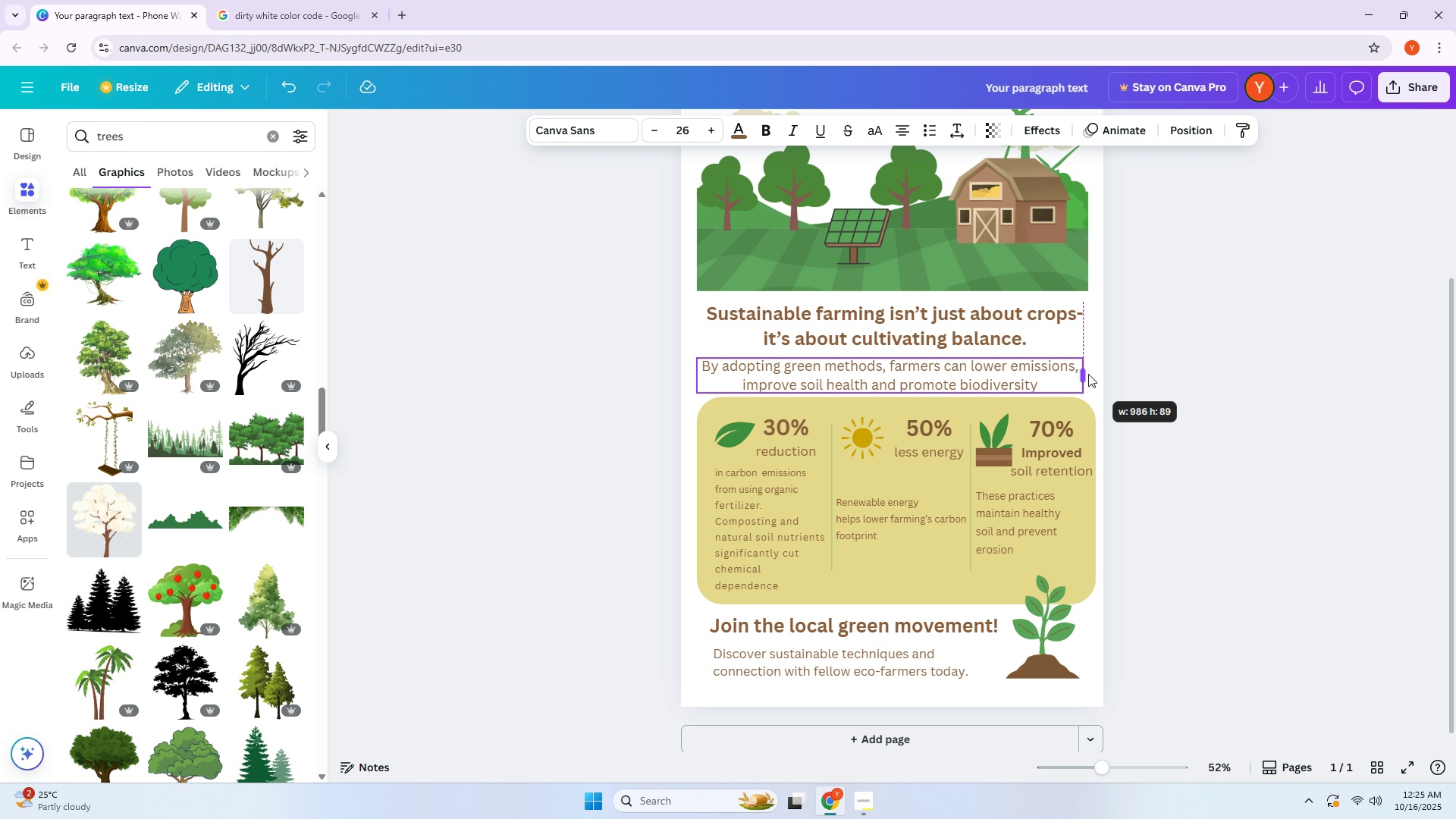 
left_click([1206, 380])
 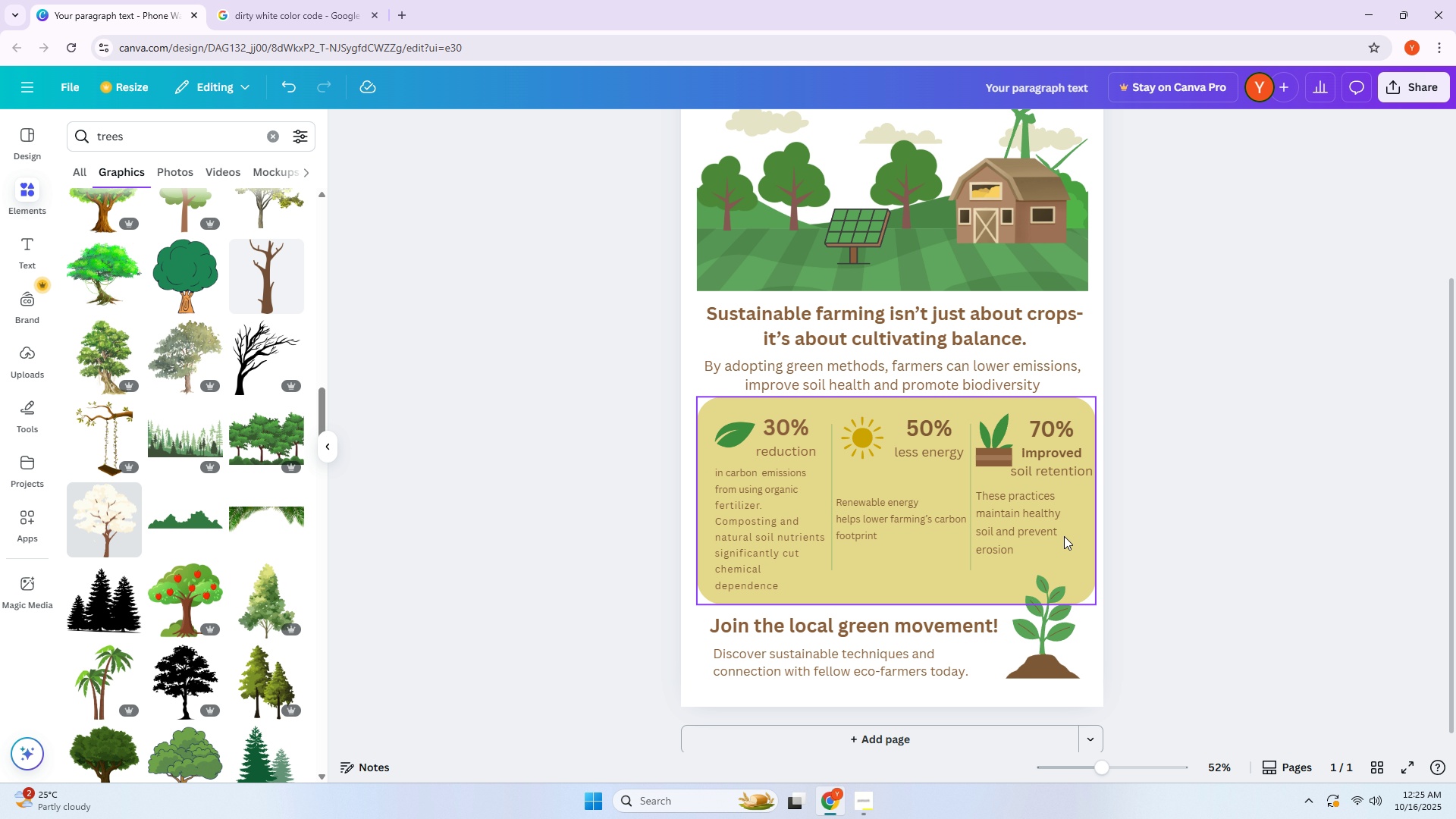 
double_click([1064, 536])
 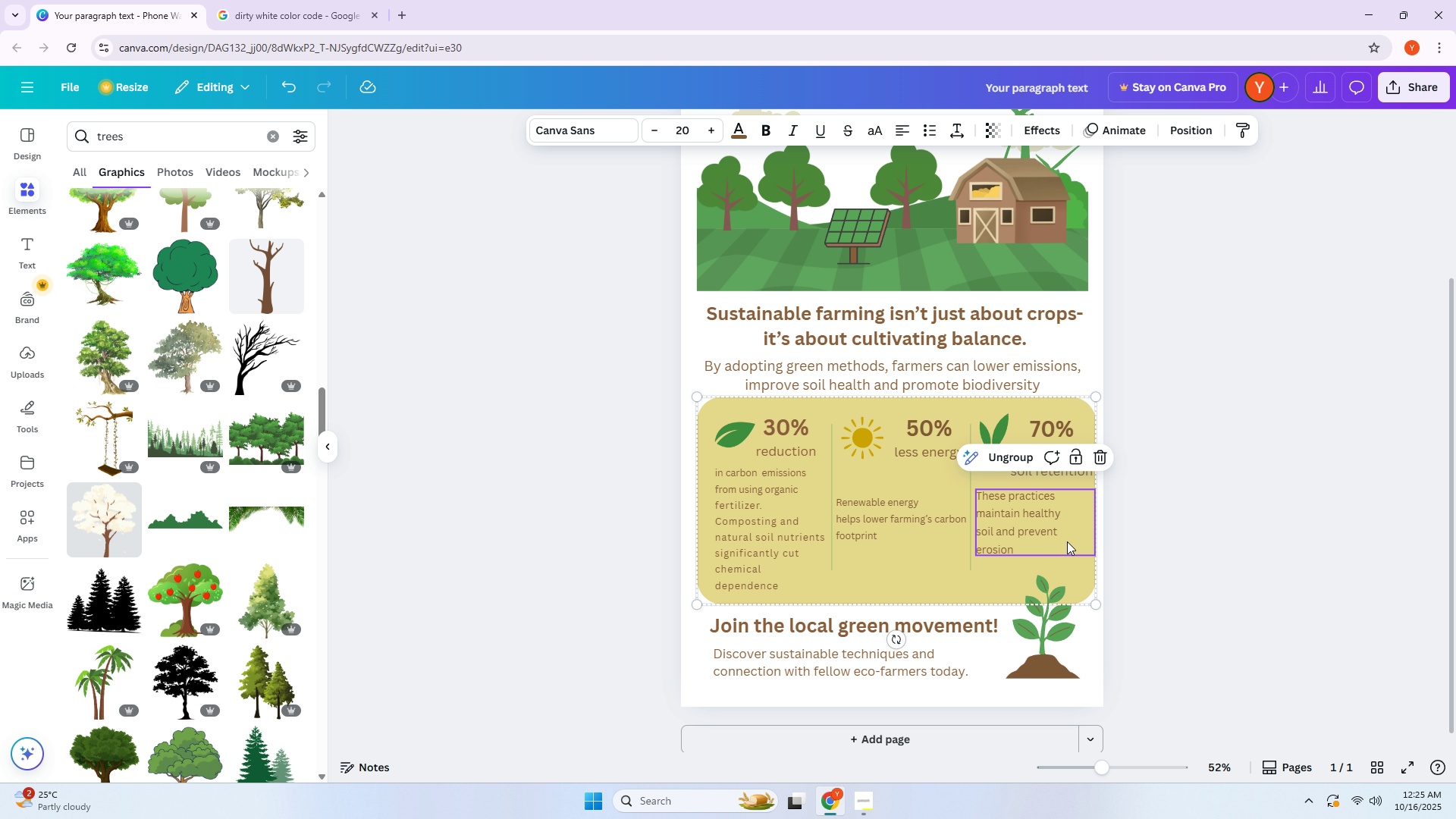 
left_click([920, 617])
 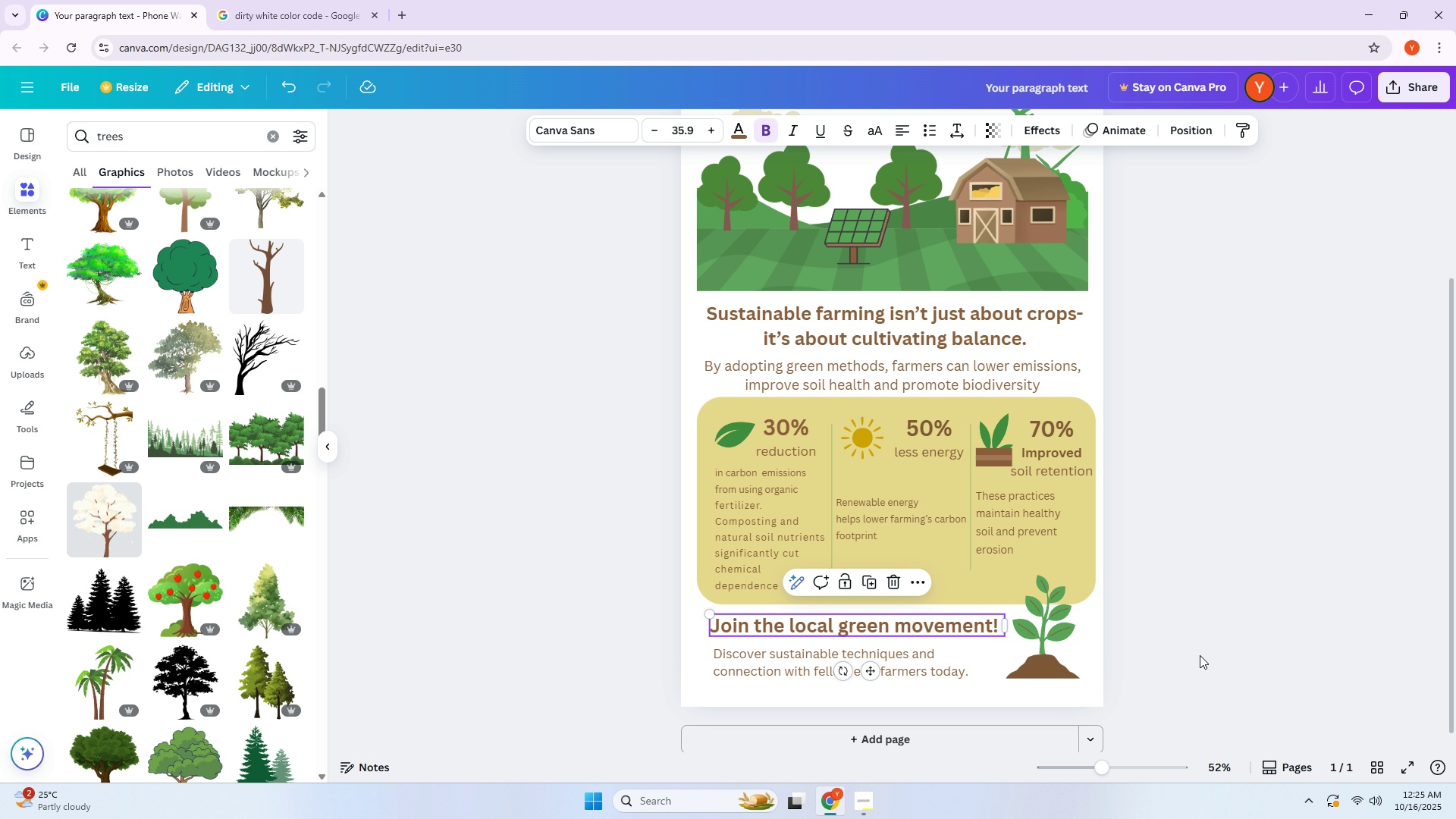 
left_click([1200, 655])
 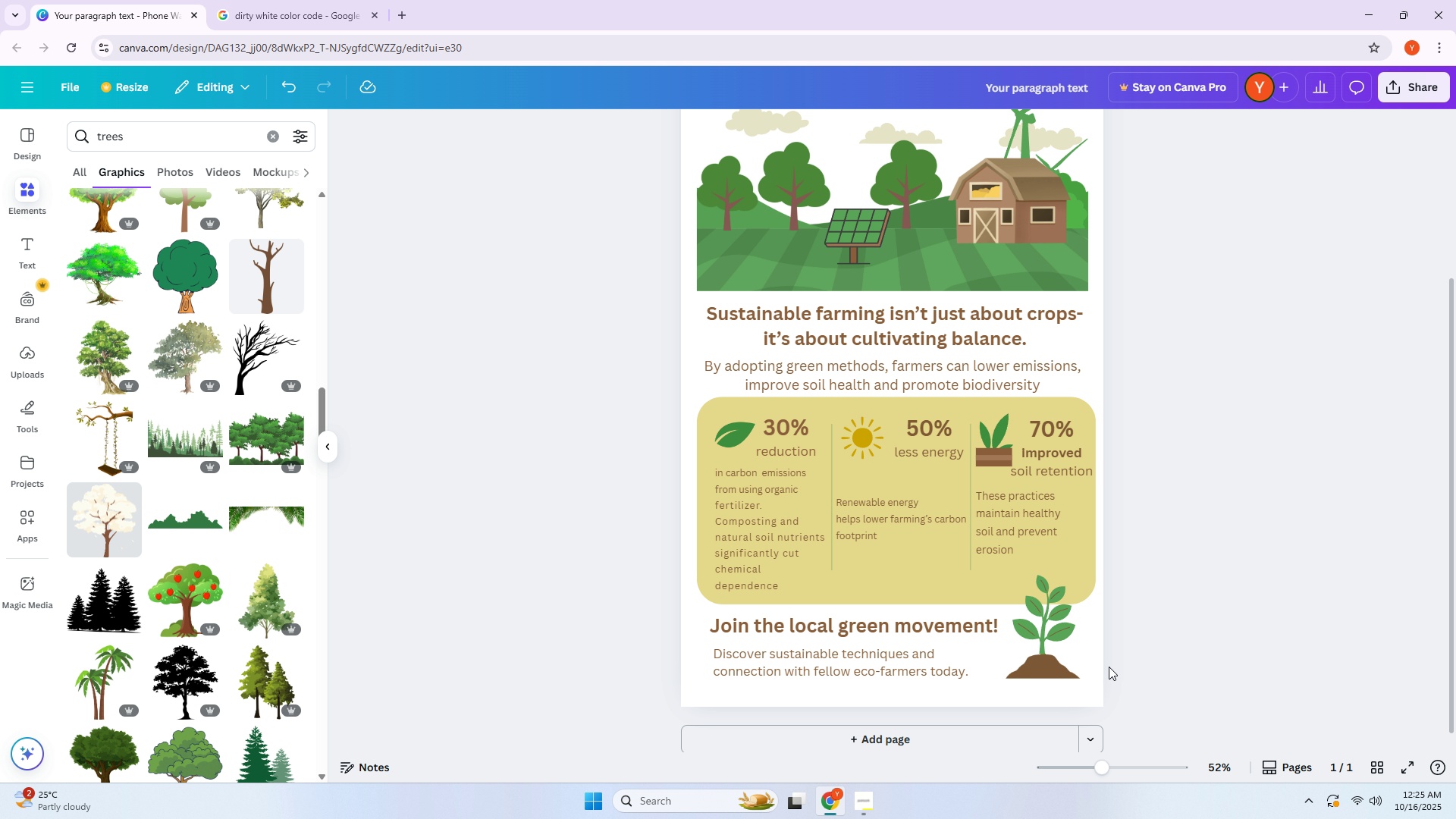 
scroll: coordinate [1244, 617], scroll_direction: up, amount: 4.0
 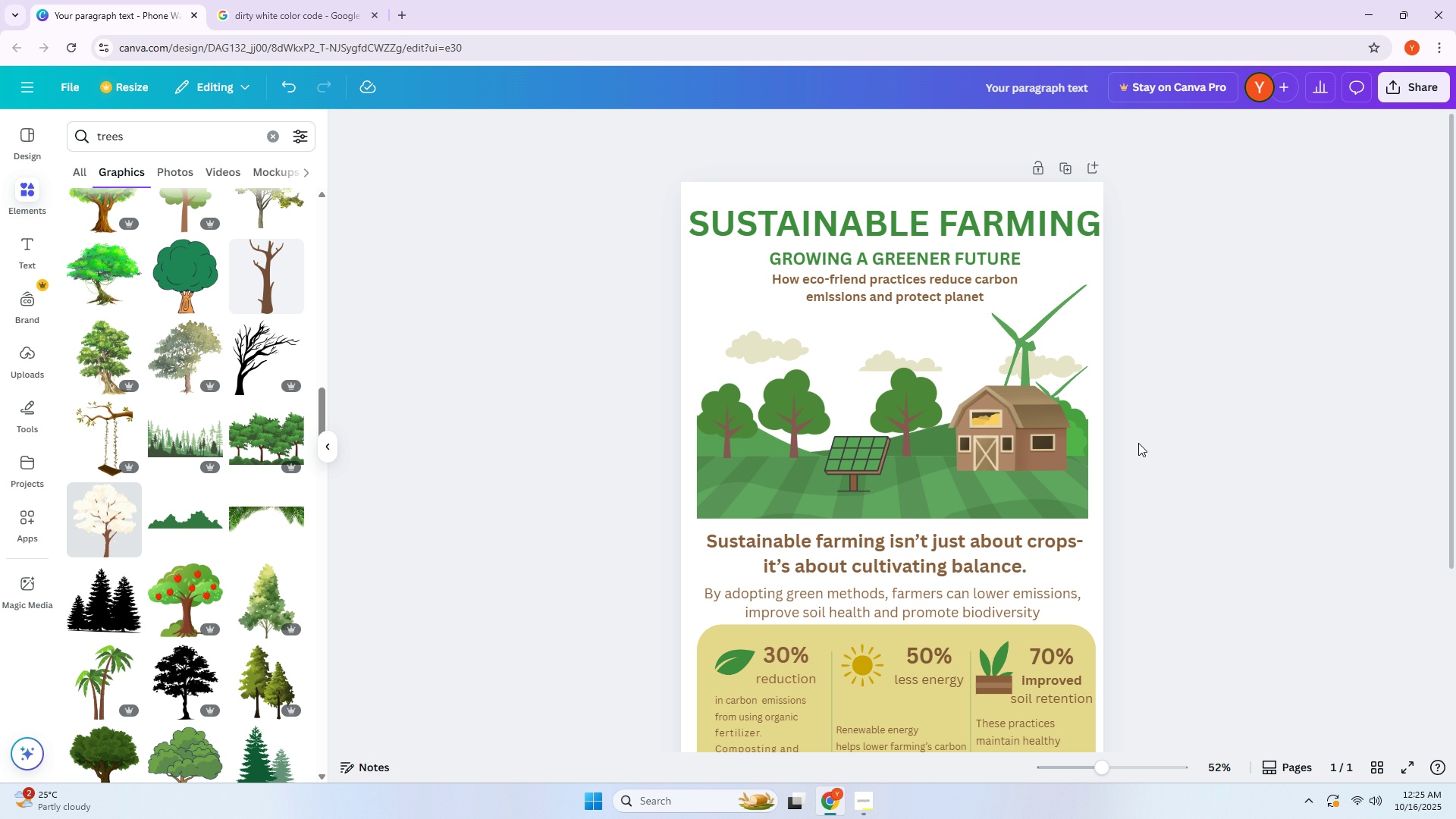 
left_click([1021, 342])
 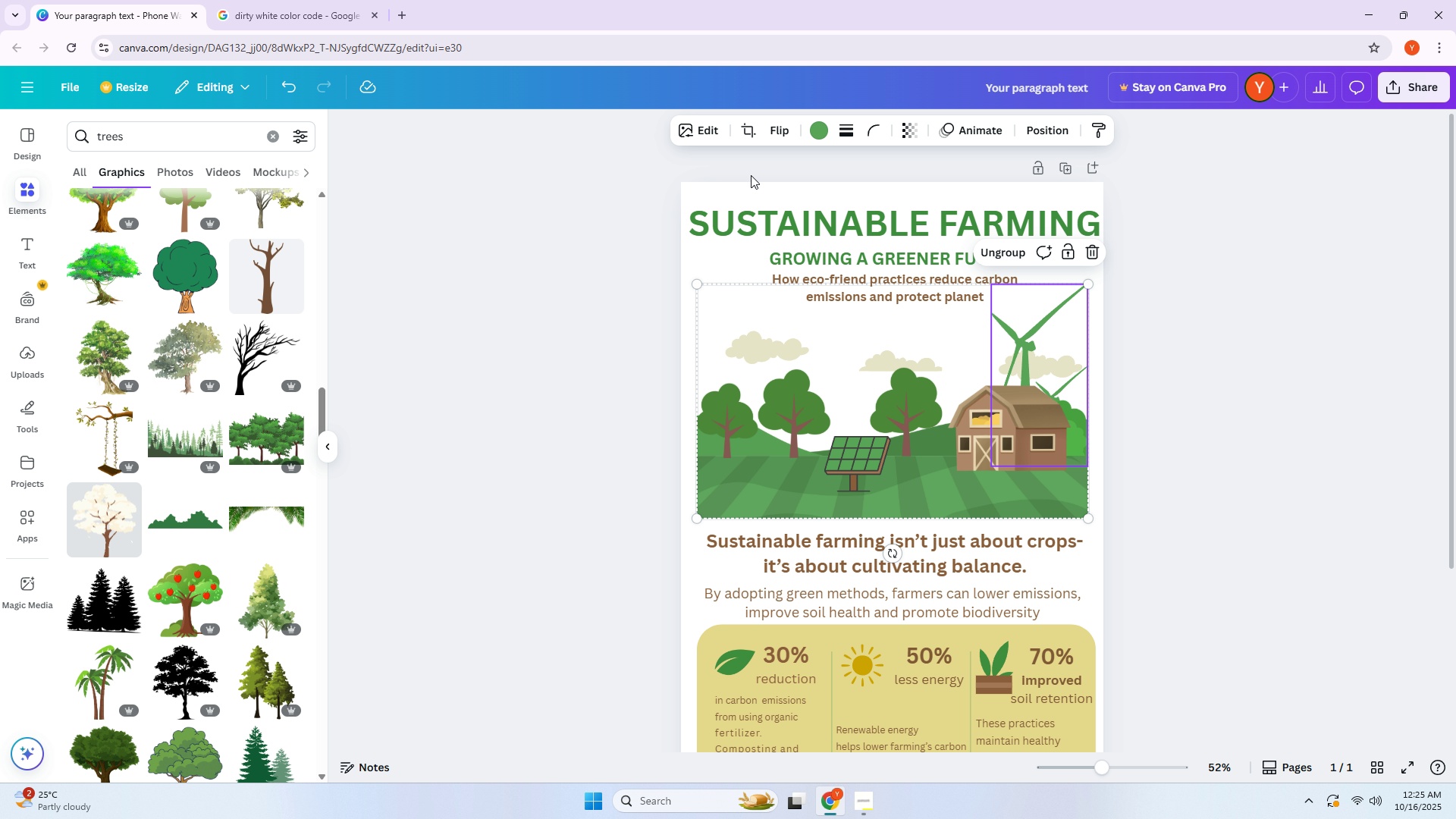 
left_click([818, 137])
 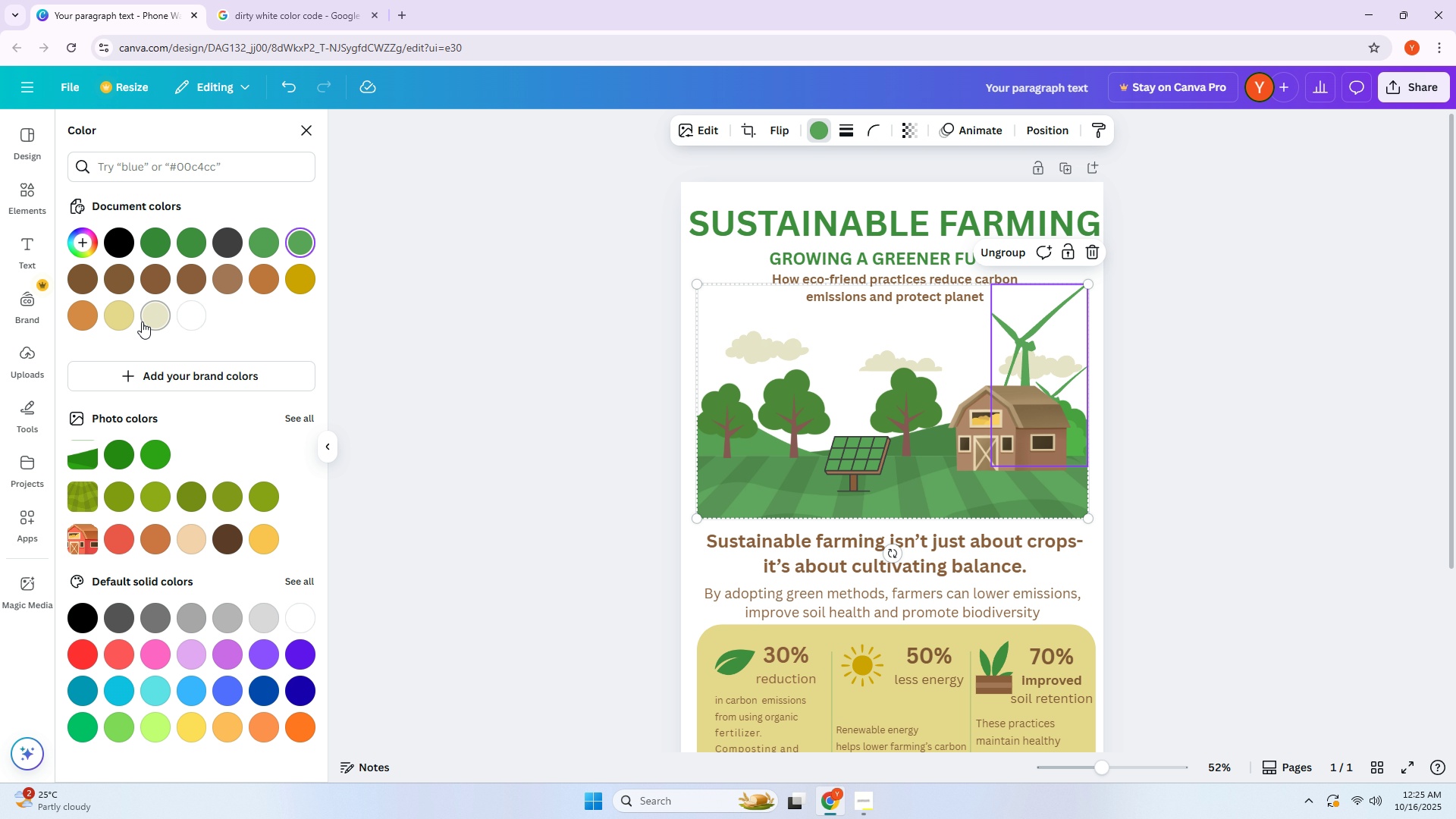 
left_click([147, 314])
 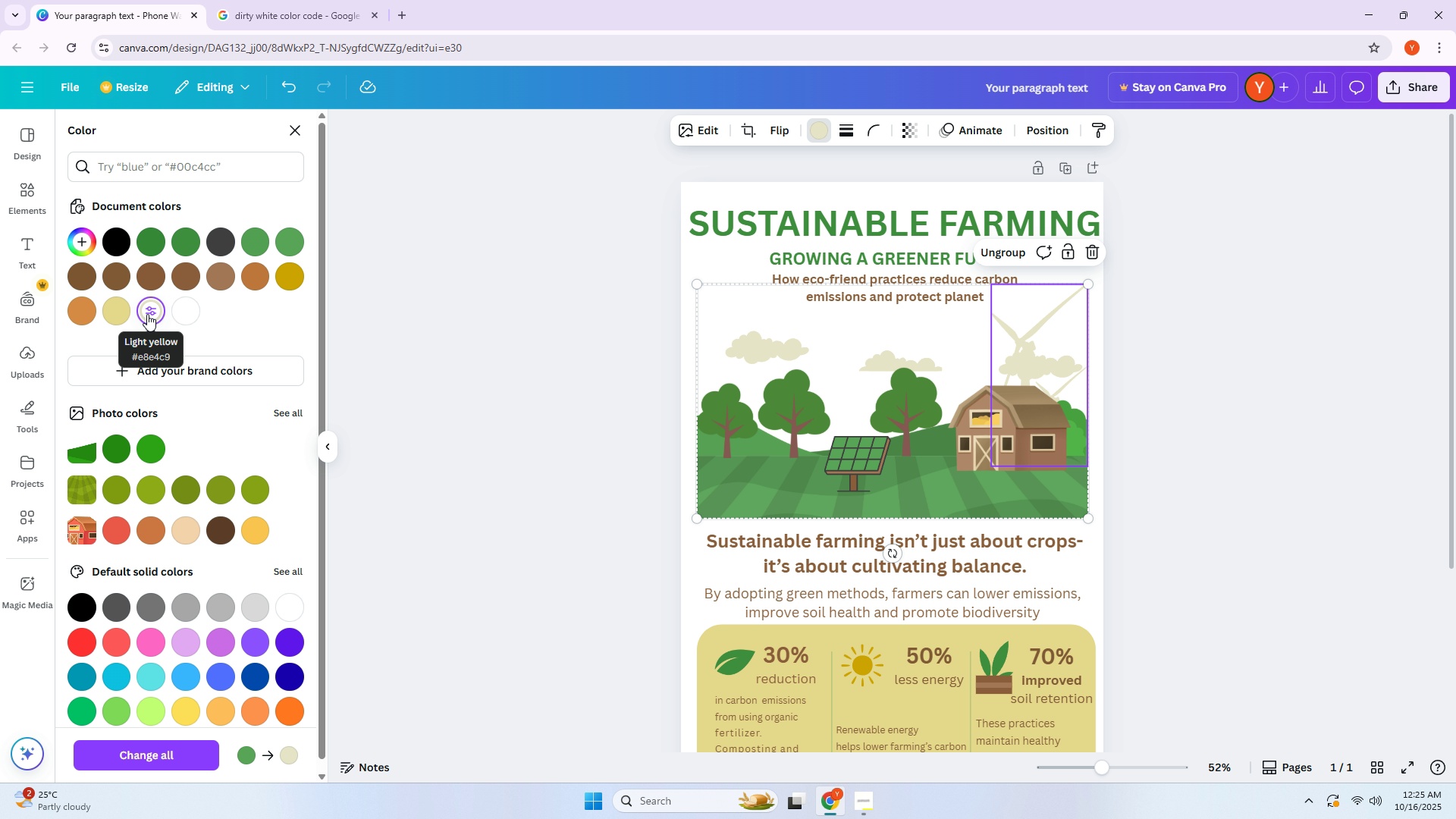 
left_click([121, 313])
 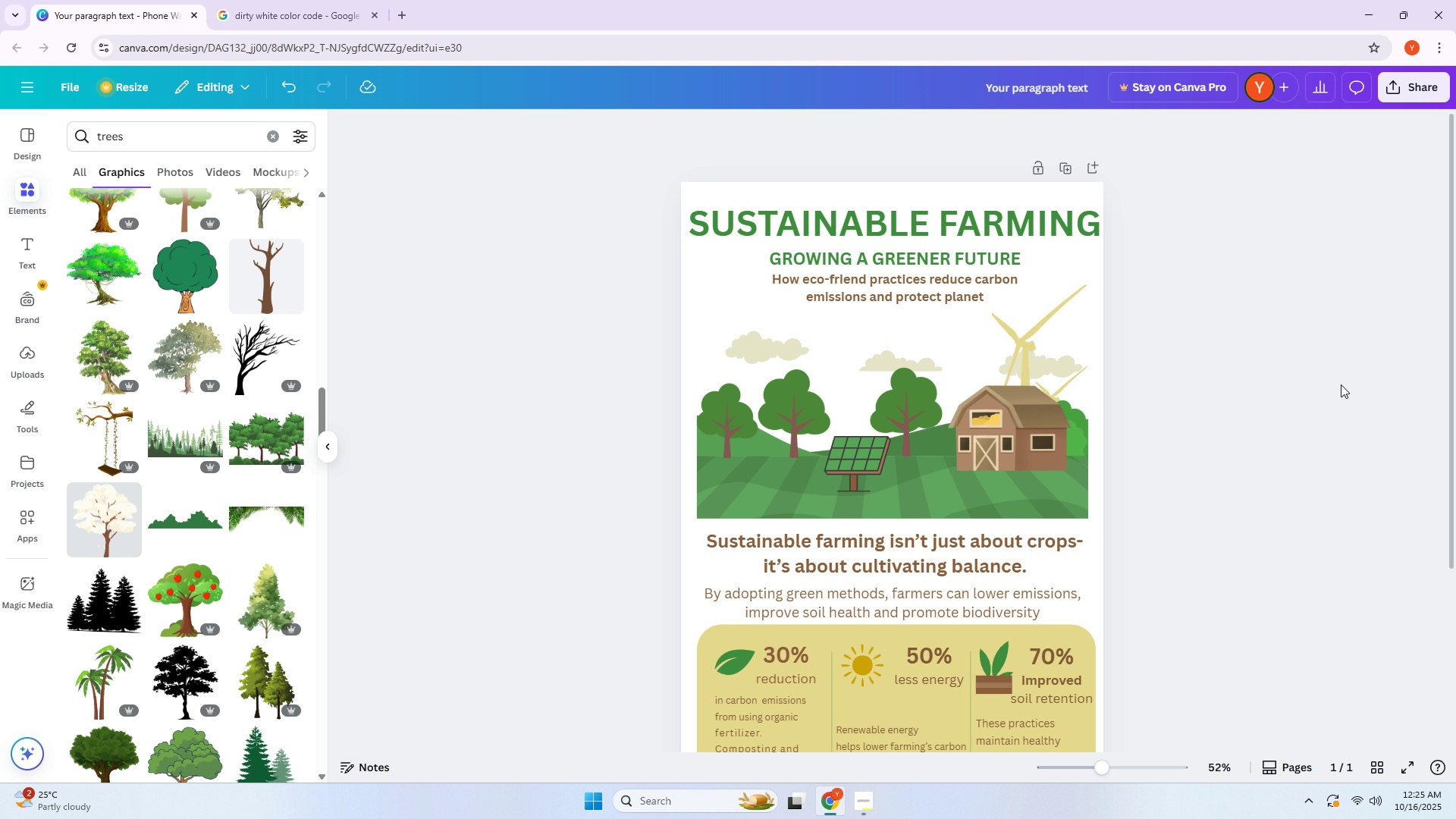 
wait(6.31)
 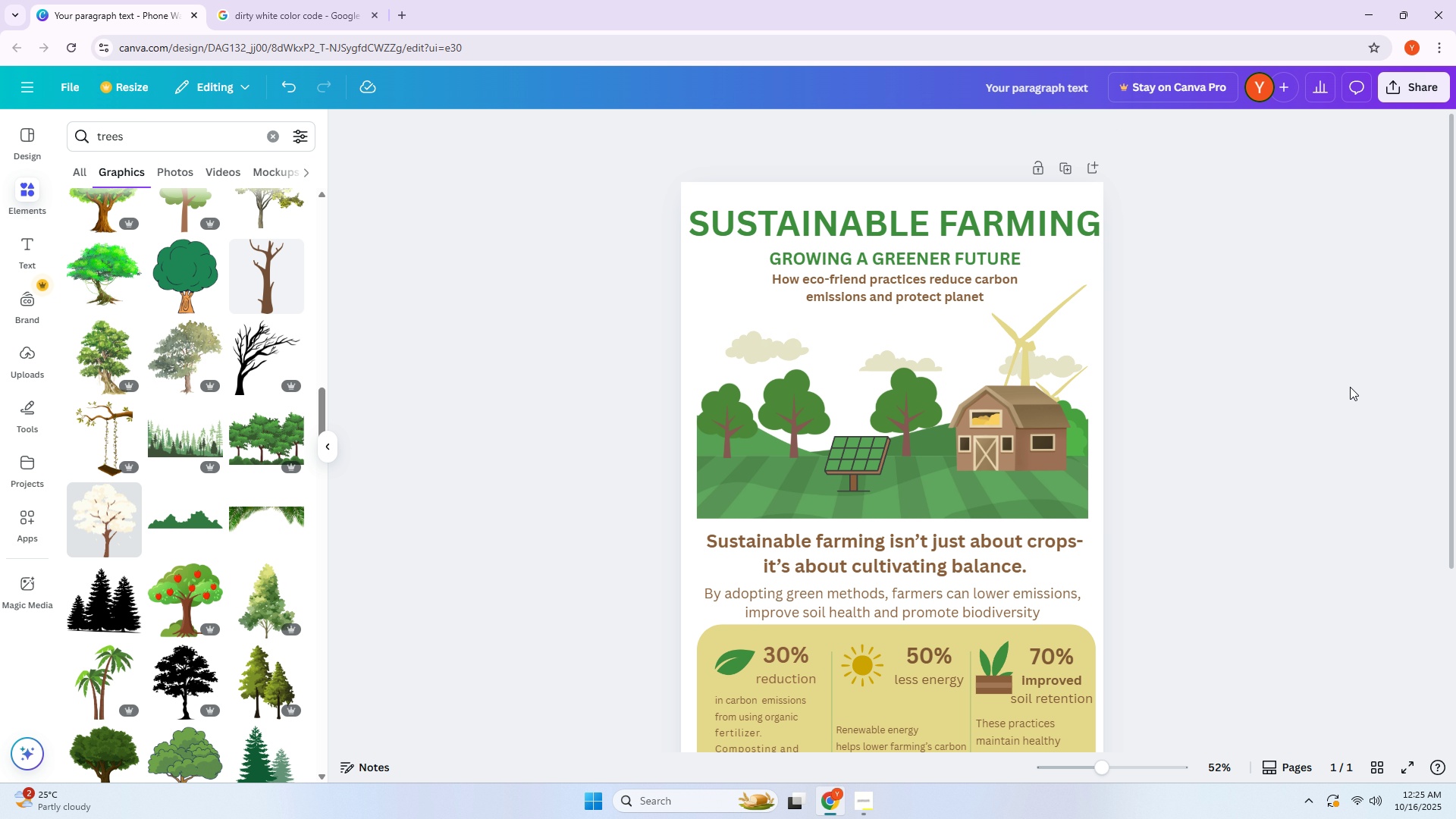 
left_click([30, 469])
 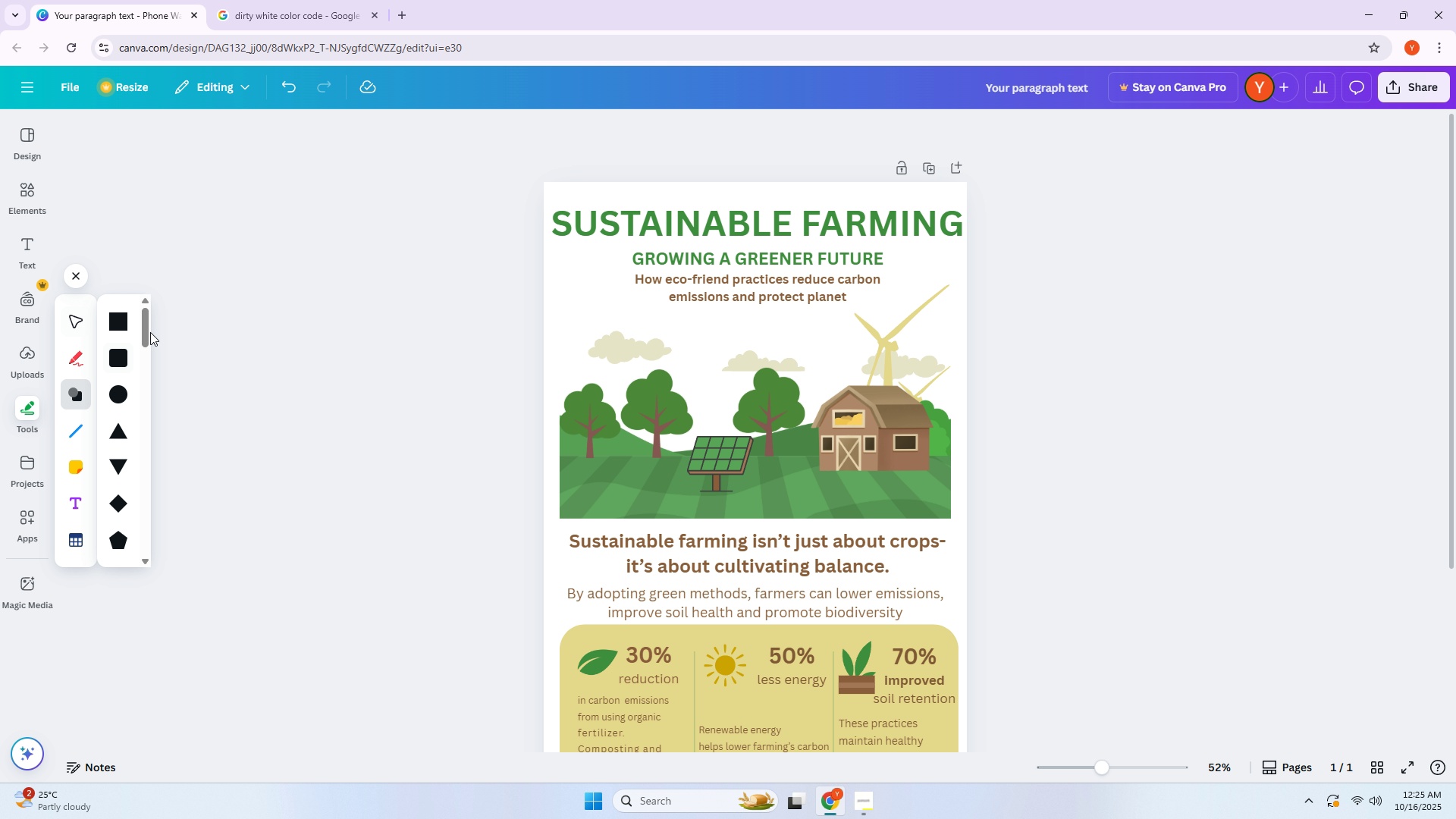 
left_click([120, 391])
 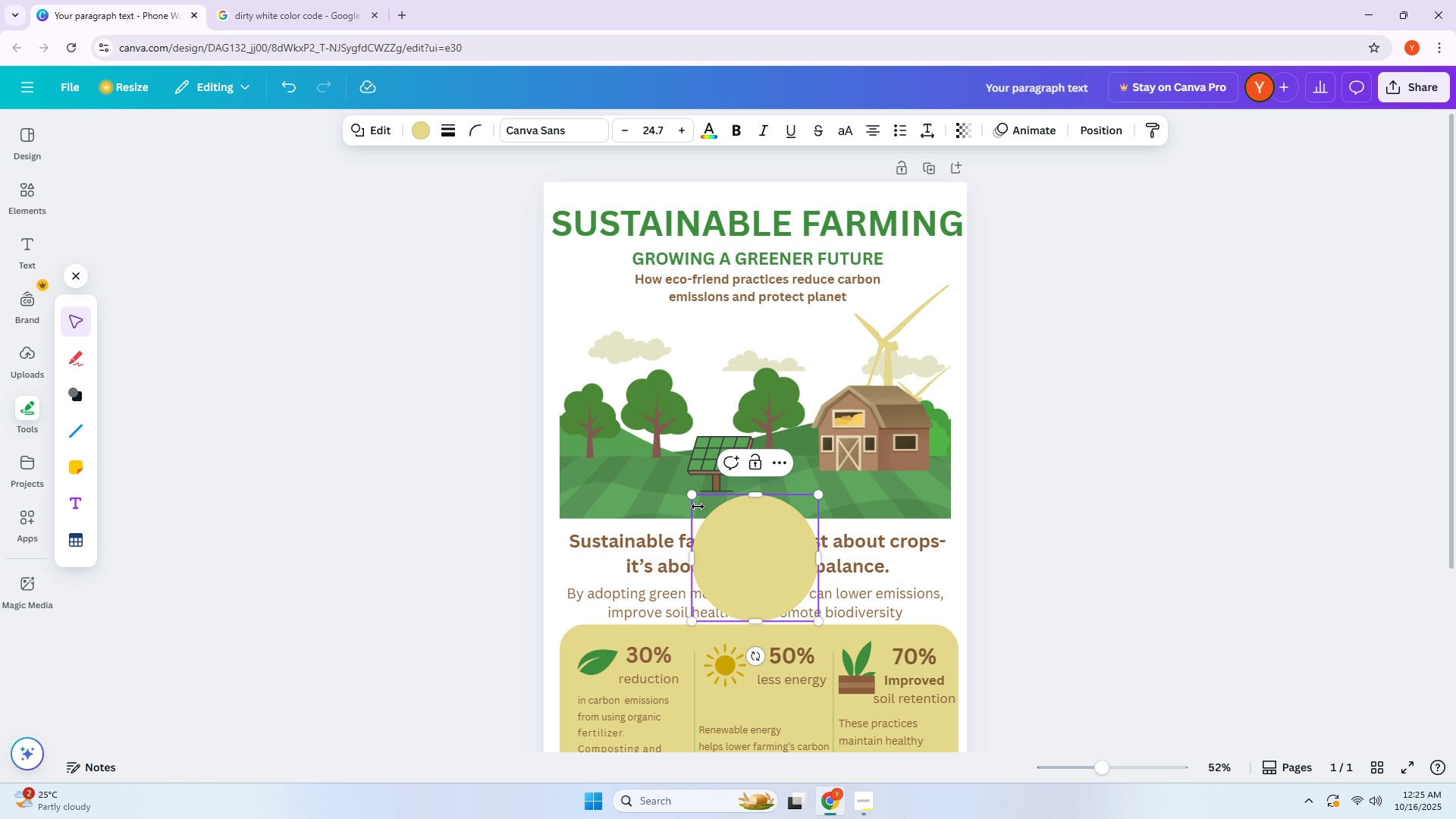 
left_click_drag(start_coordinate=[692, 494], to_coordinate=[805, 579])
 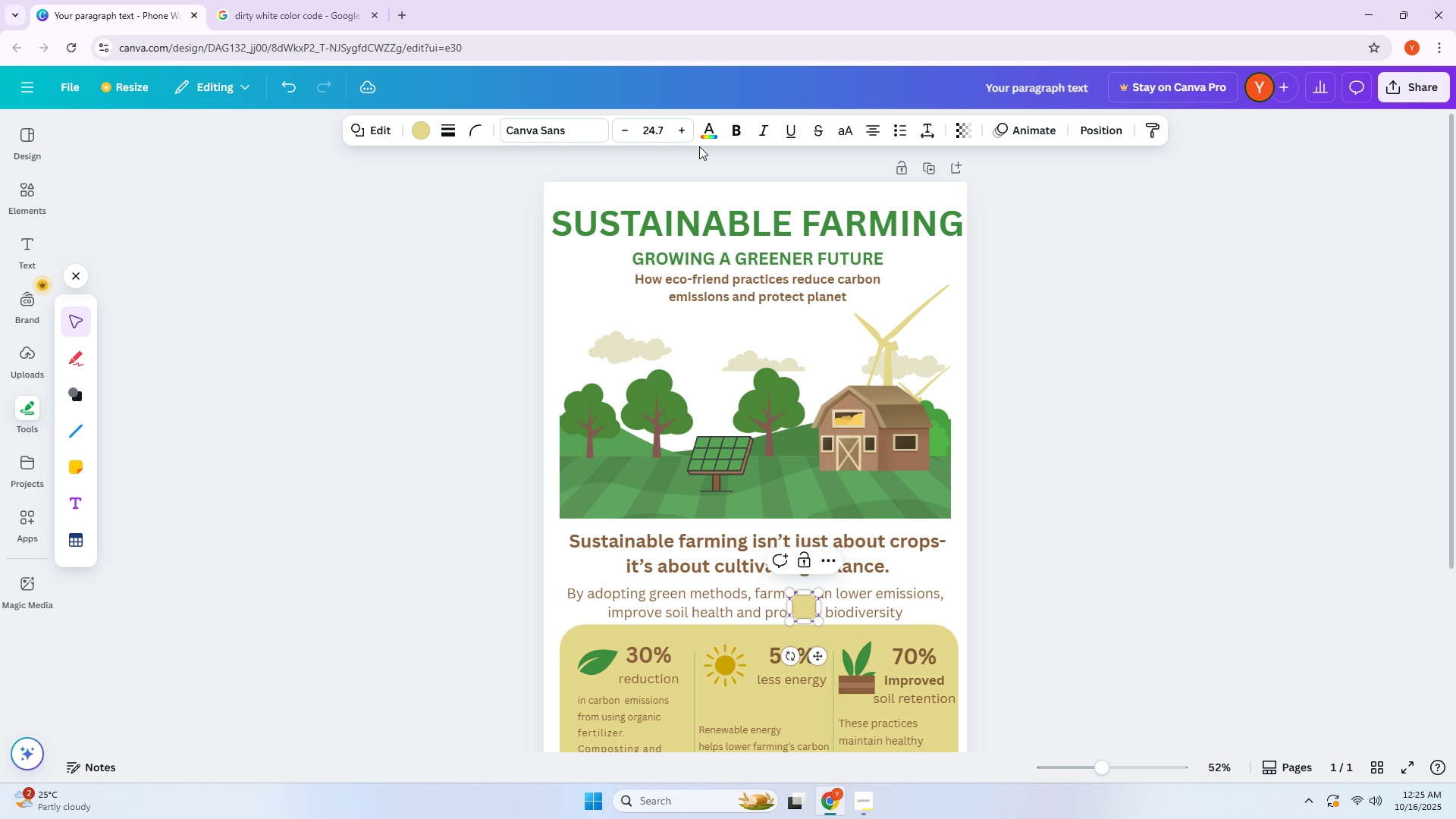 
left_click([699, 146])
 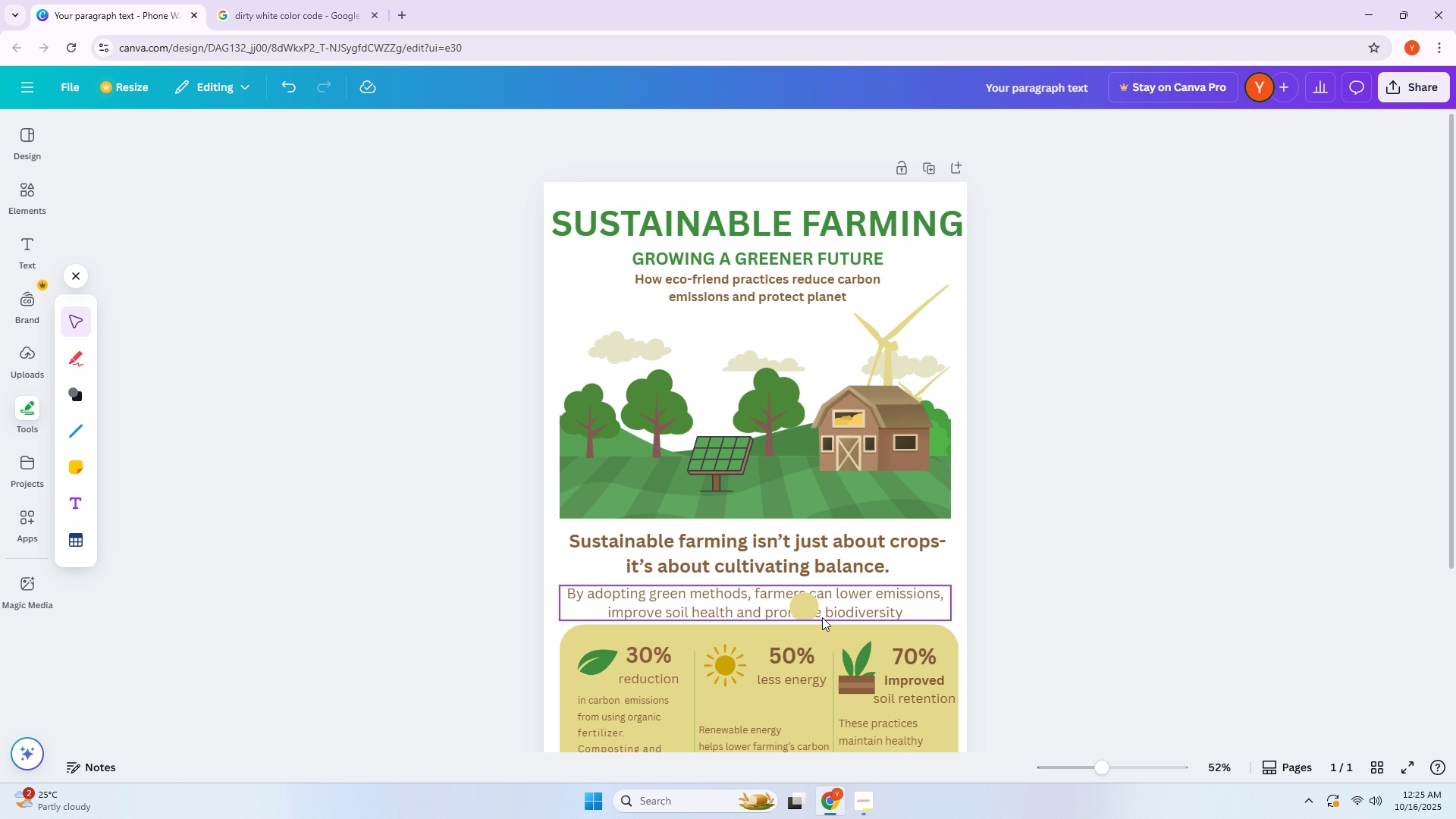 
left_click([802, 606])
 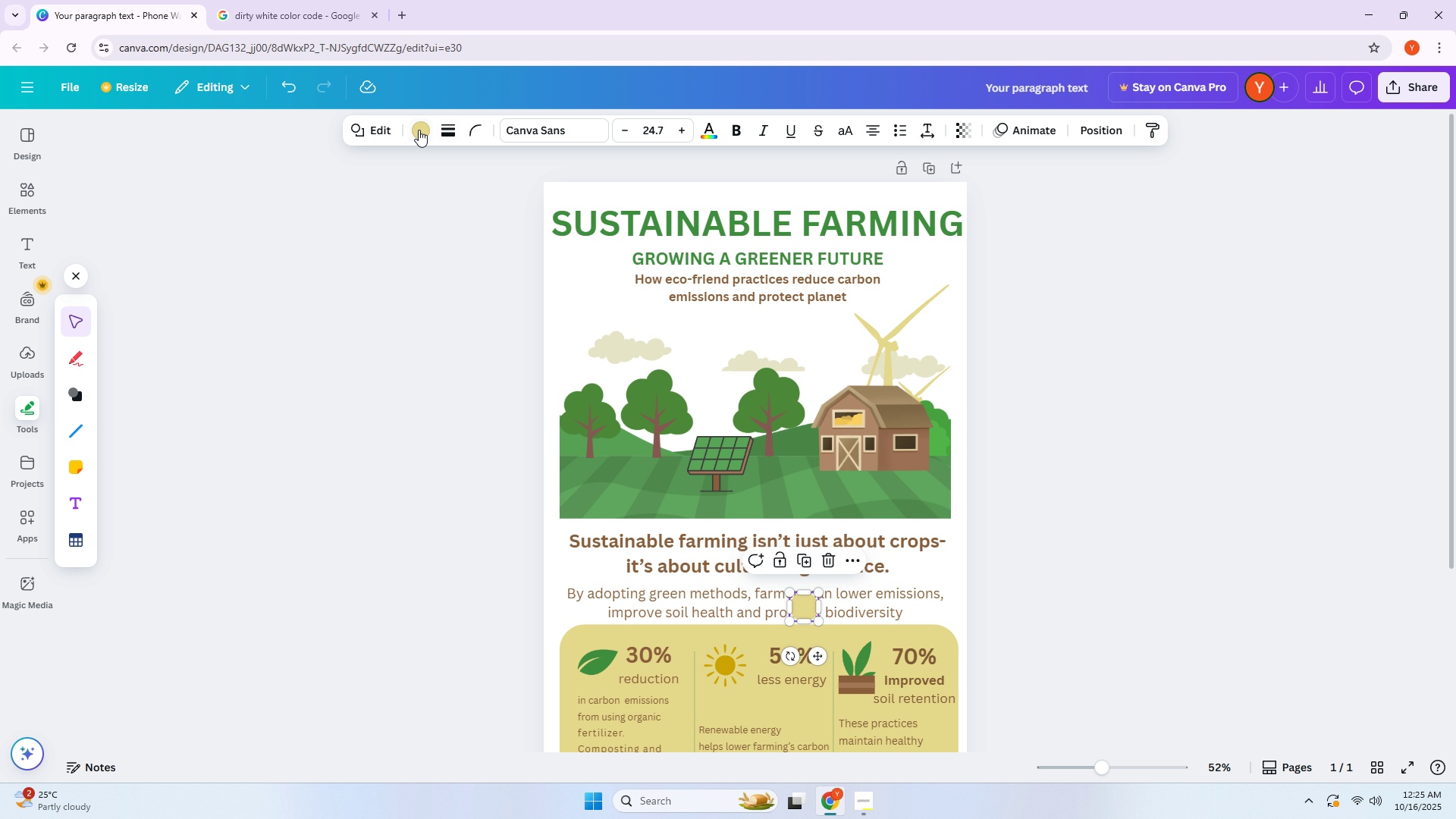 
left_click([419, 130])
 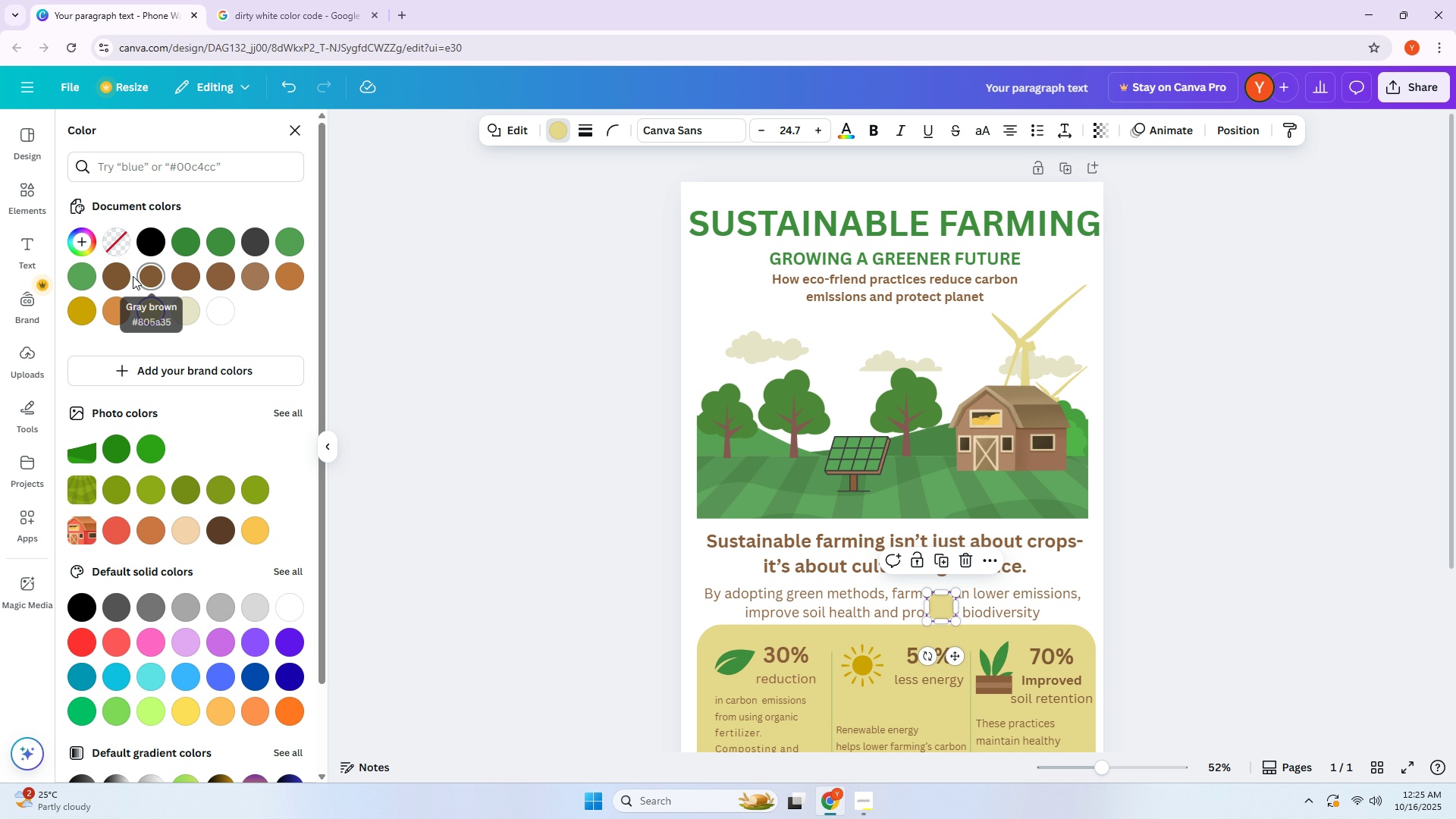 
left_click([127, 274])
 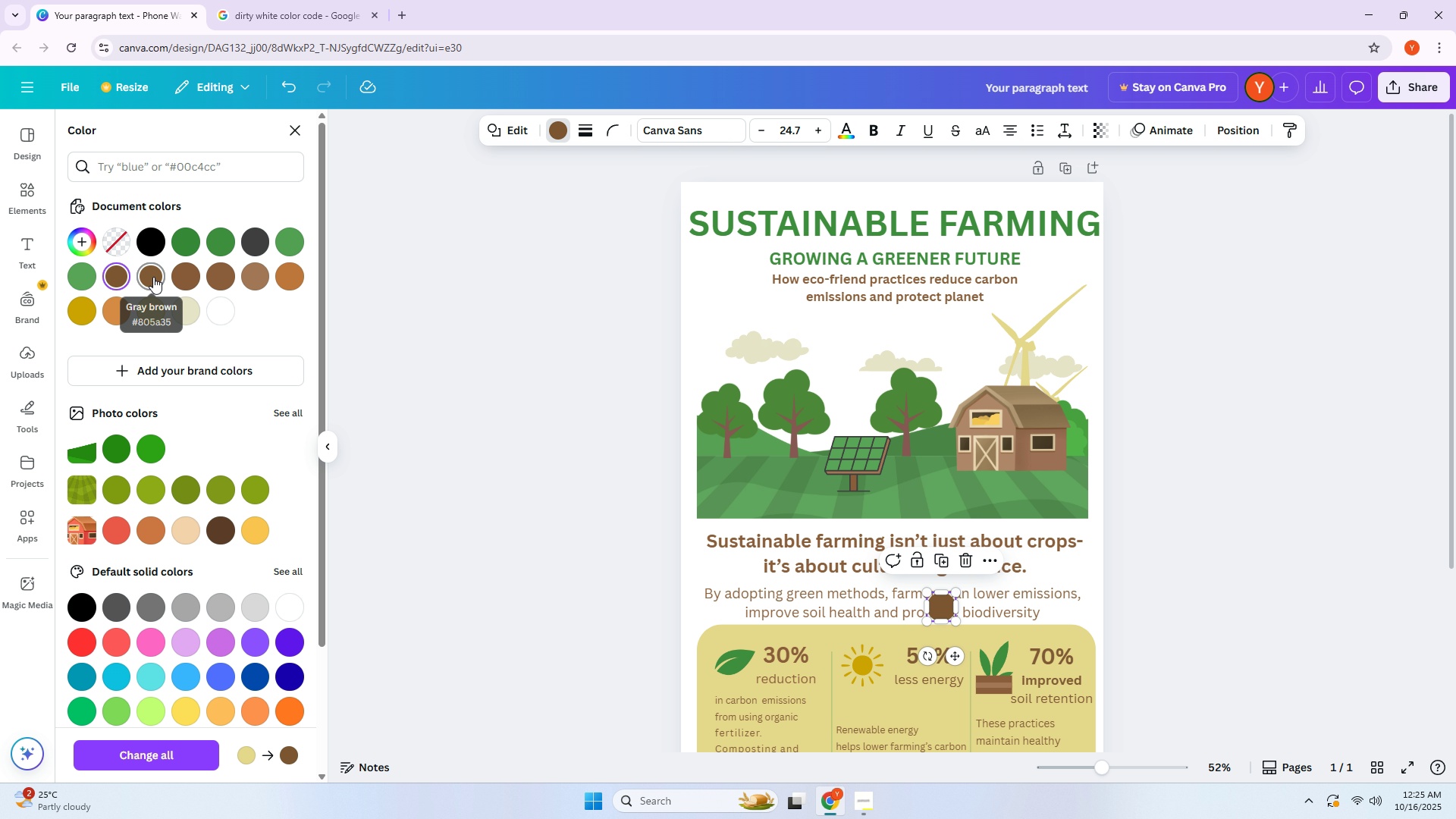 
left_click([153, 277])
 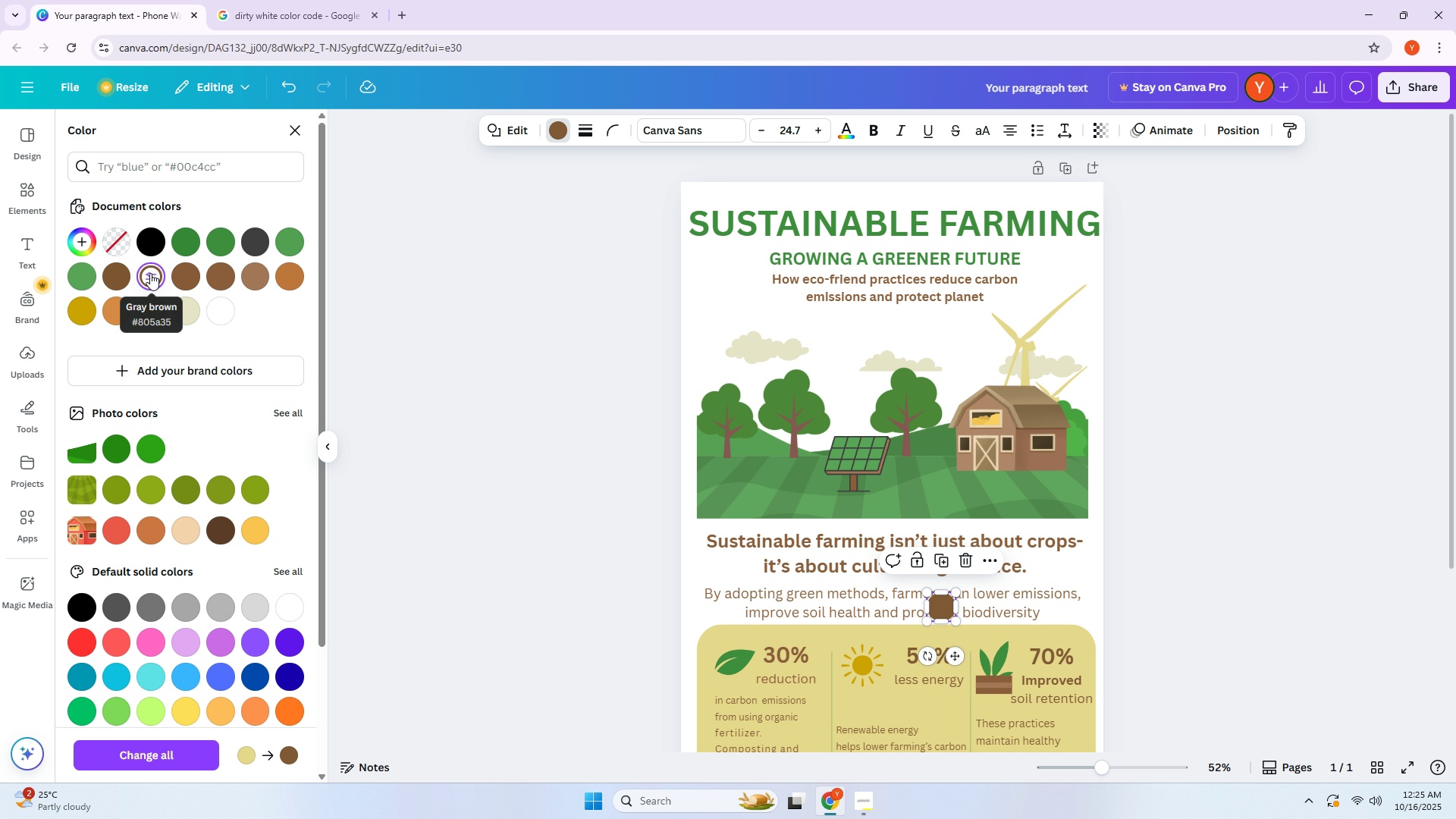 
wait(5.83)
 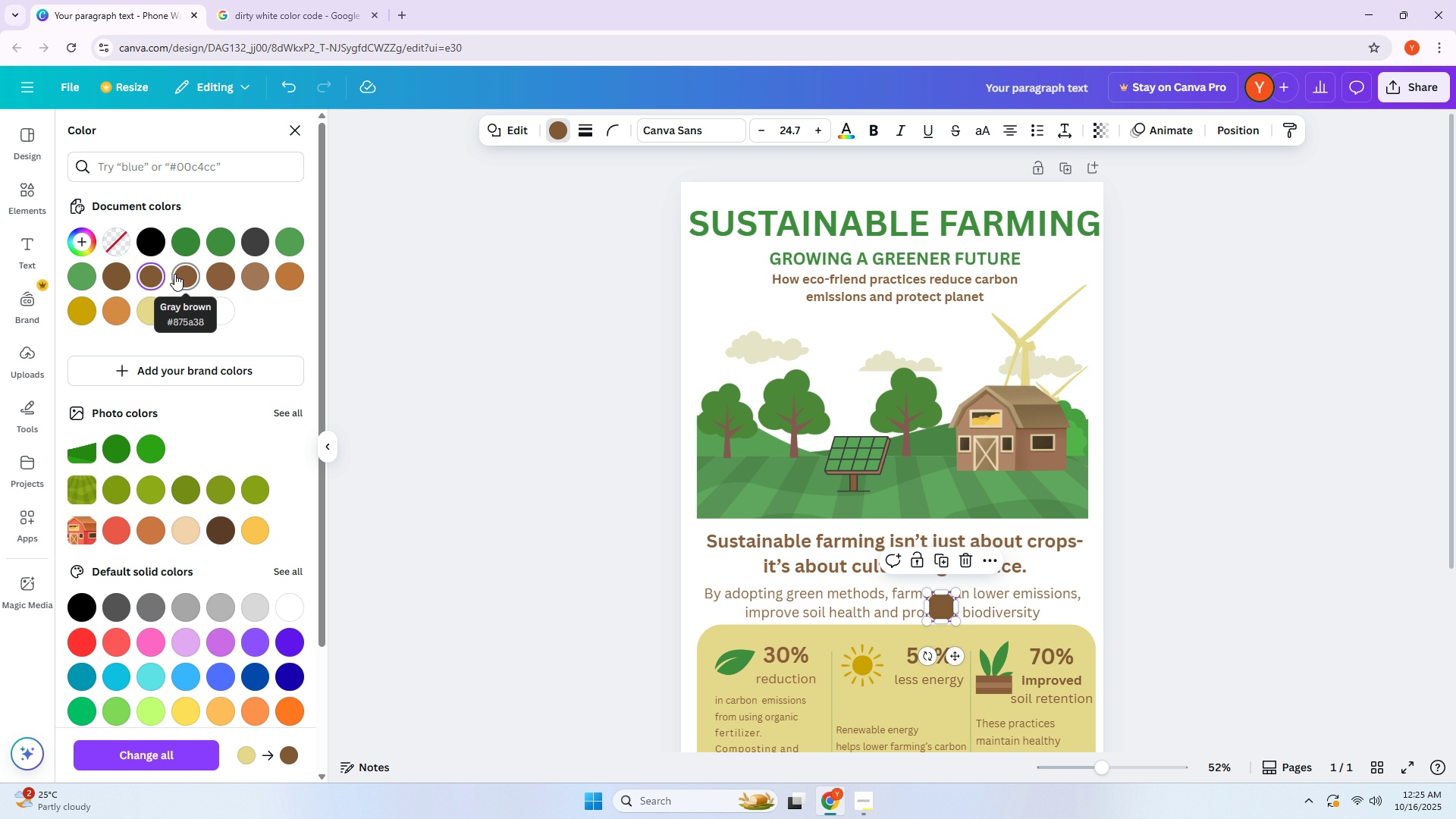 
mouse_move([191, 275])
 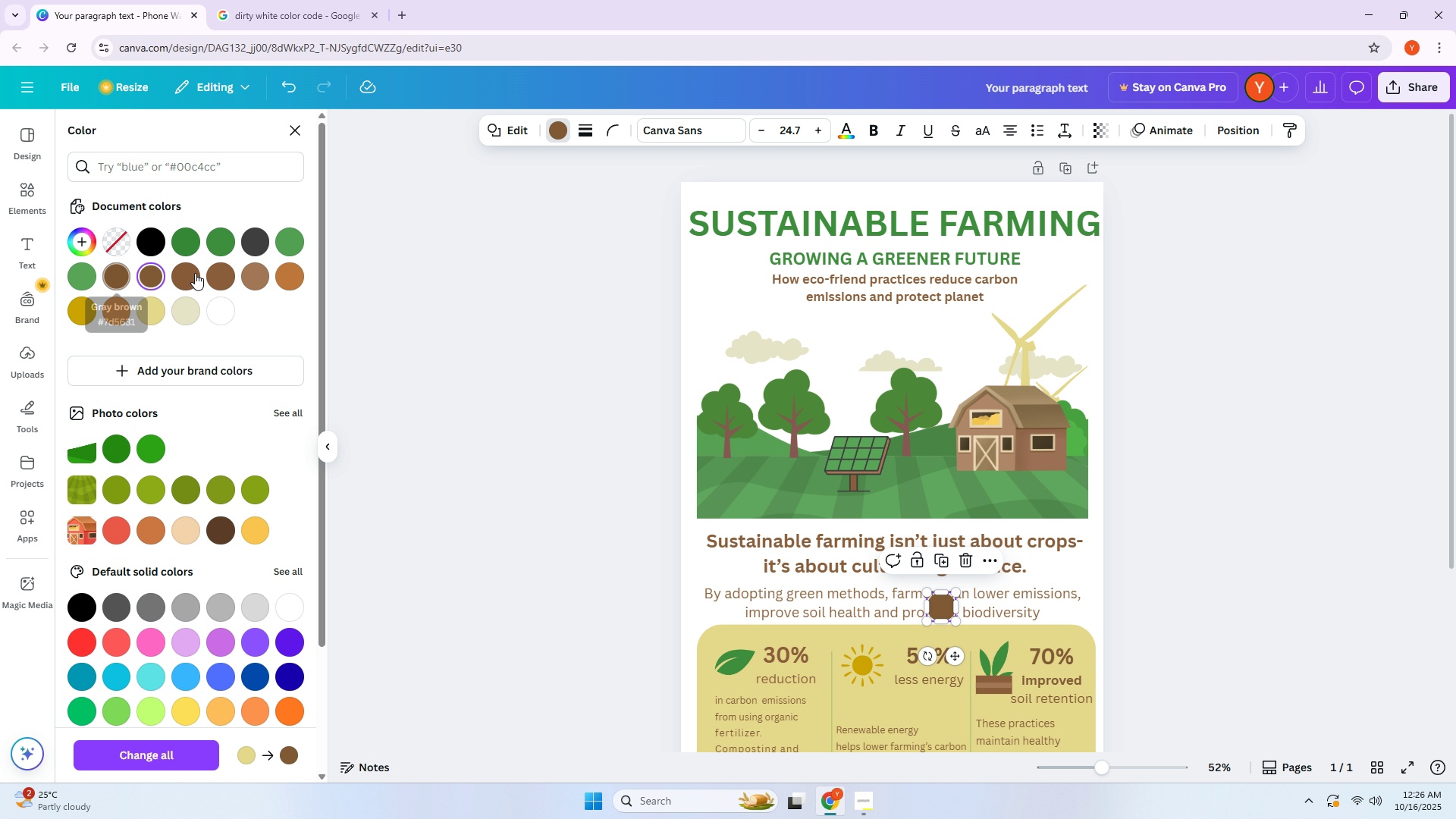 
mouse_move([273, 276])
 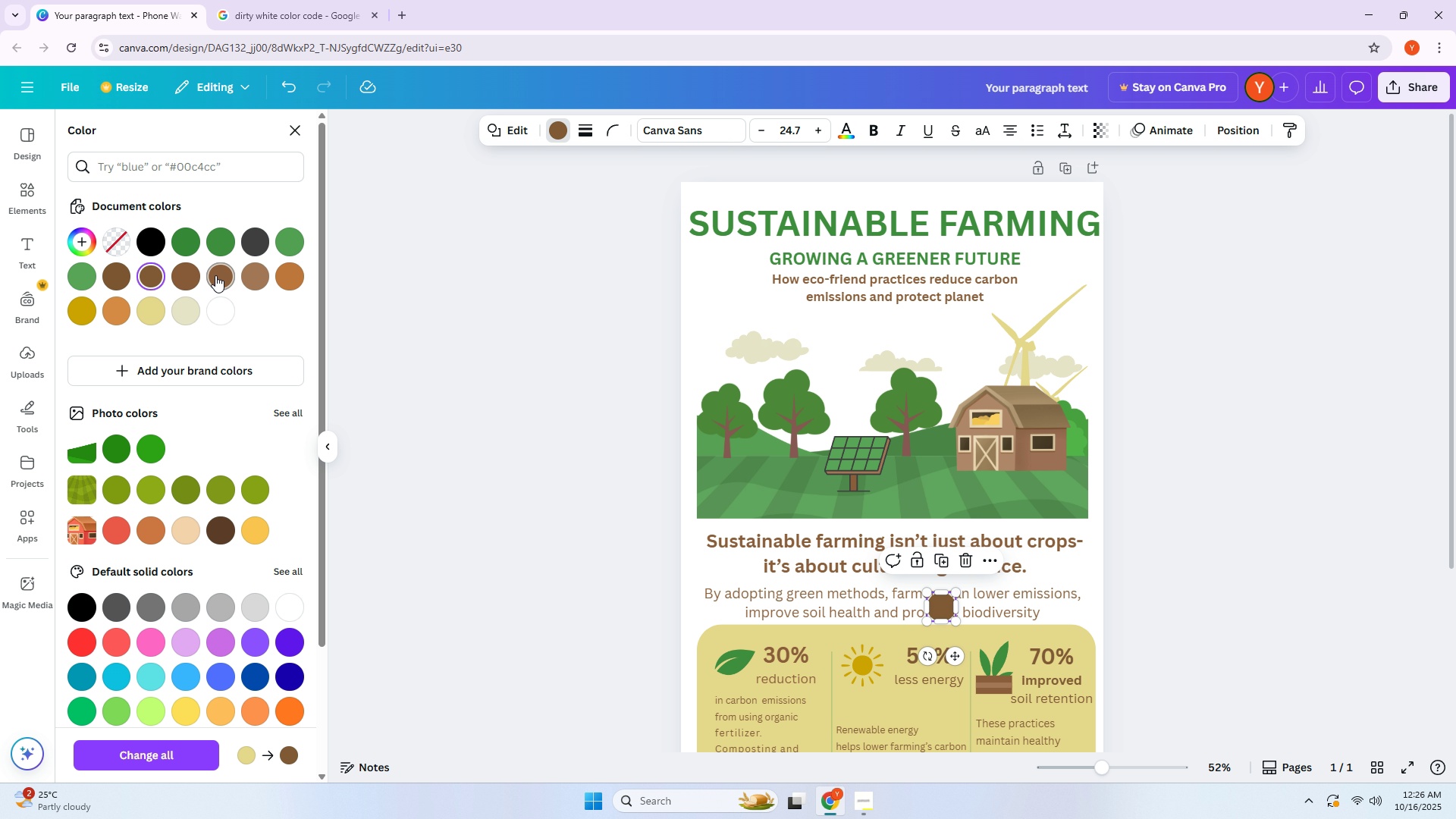 
left_click([215, 275])
 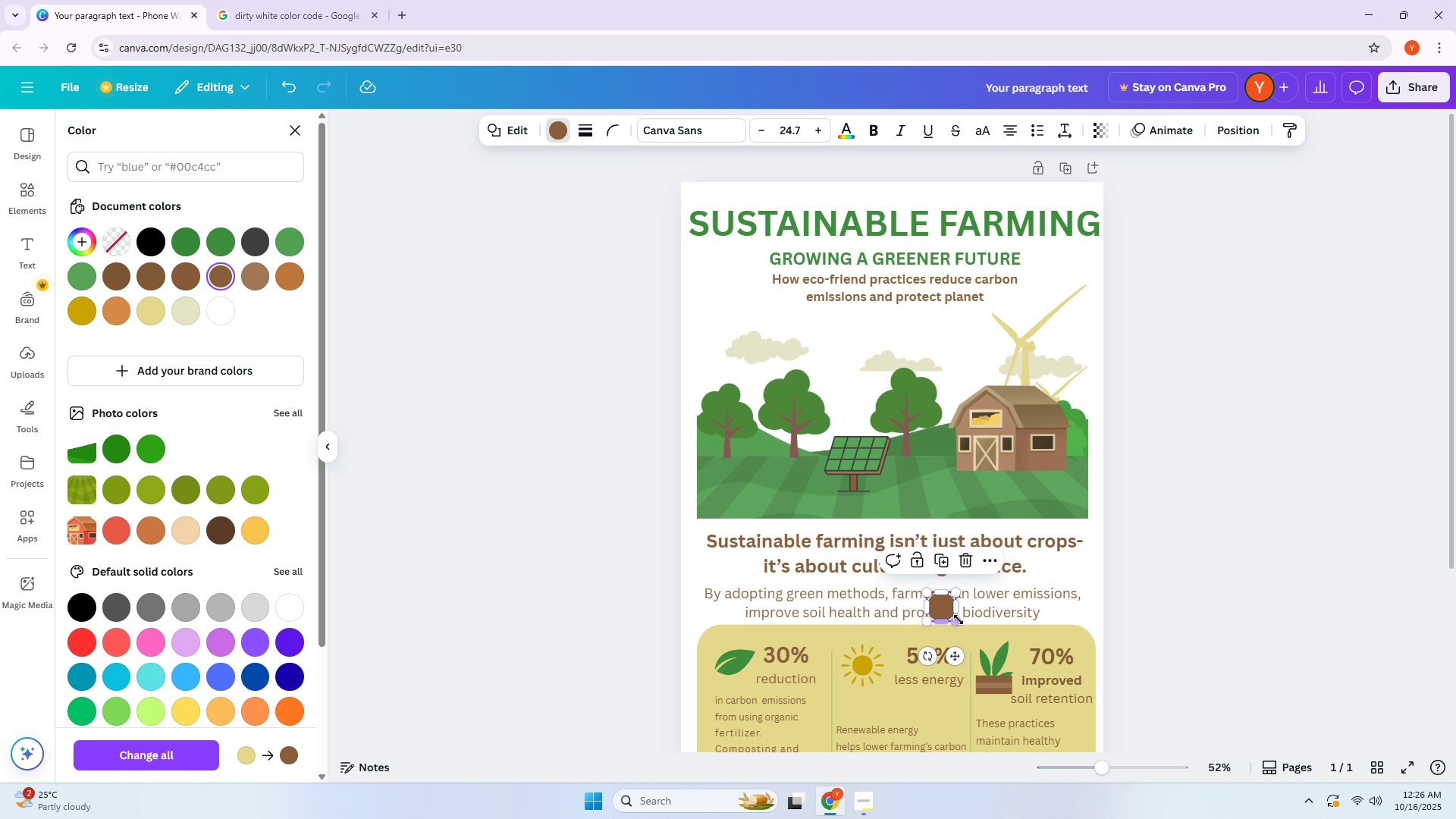 
left_click_drag(start_coordinate=[959, 620], to_coordinate=[943, 604])
 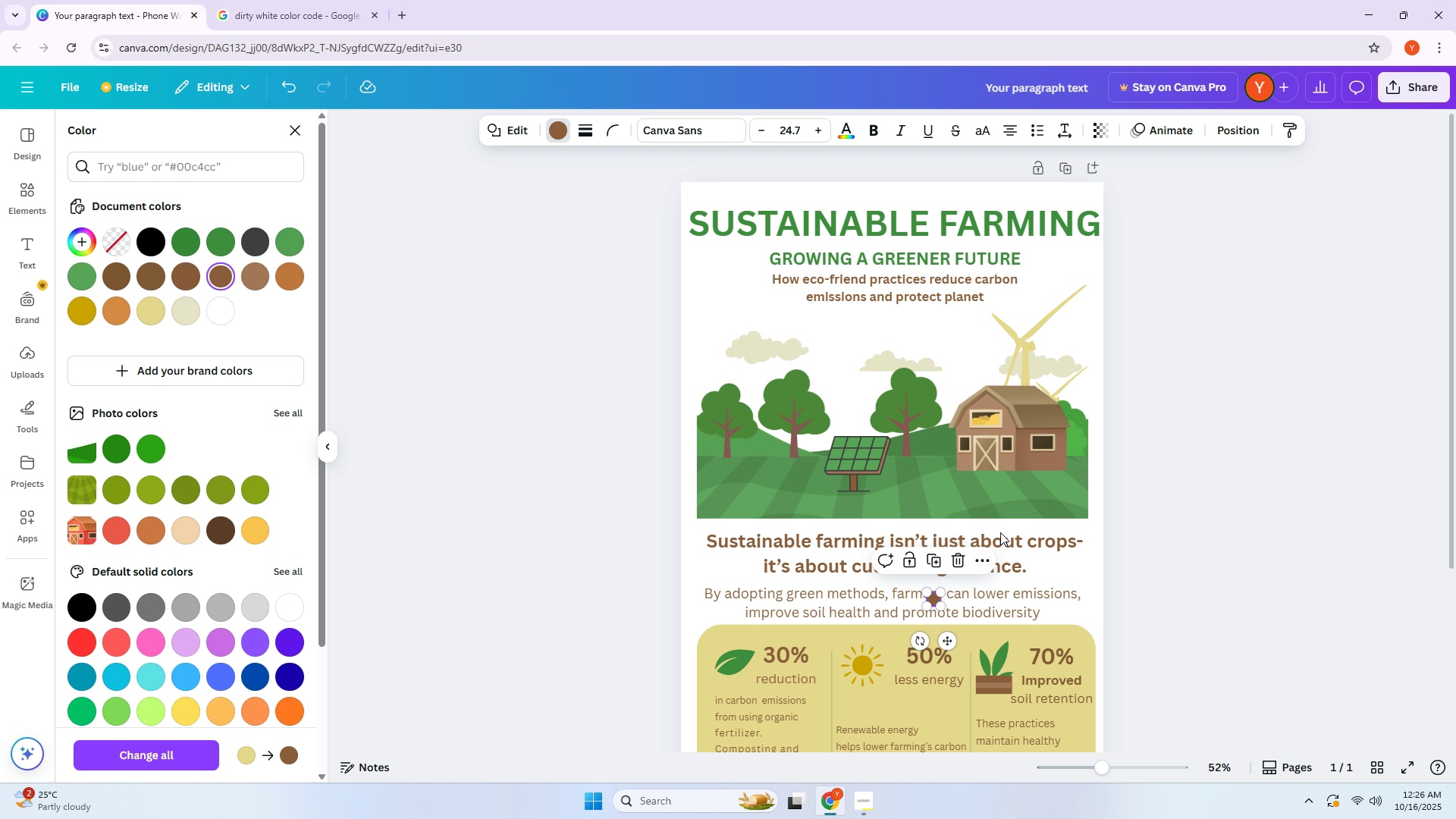 
hold_key(key=AltLeft, duration=0.42)
scroll: coordinate [1007, 522], scroll_direction: up, amount: 7.0
 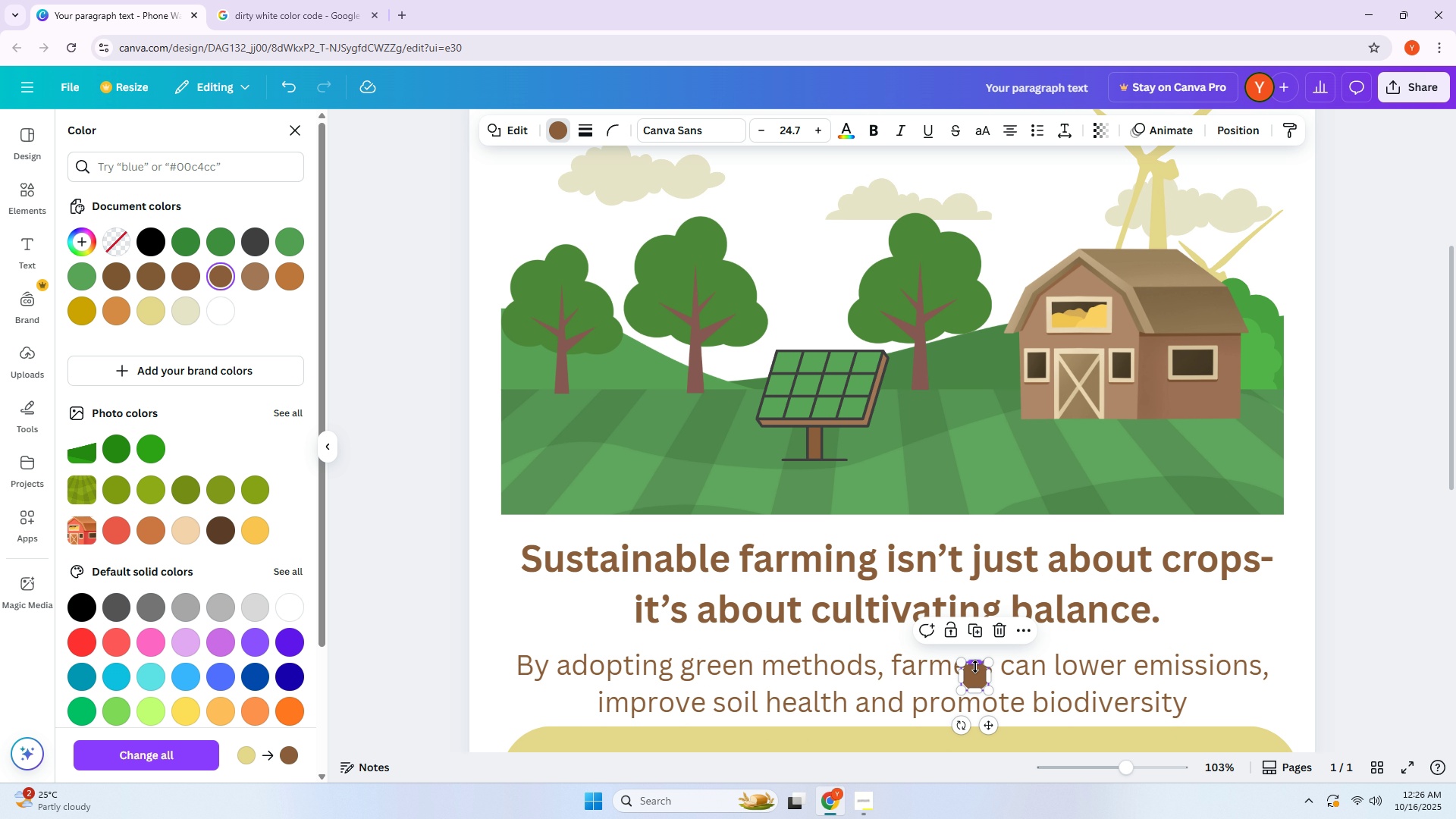 
hold_key(key=ControlLeft, duration=0.84)
 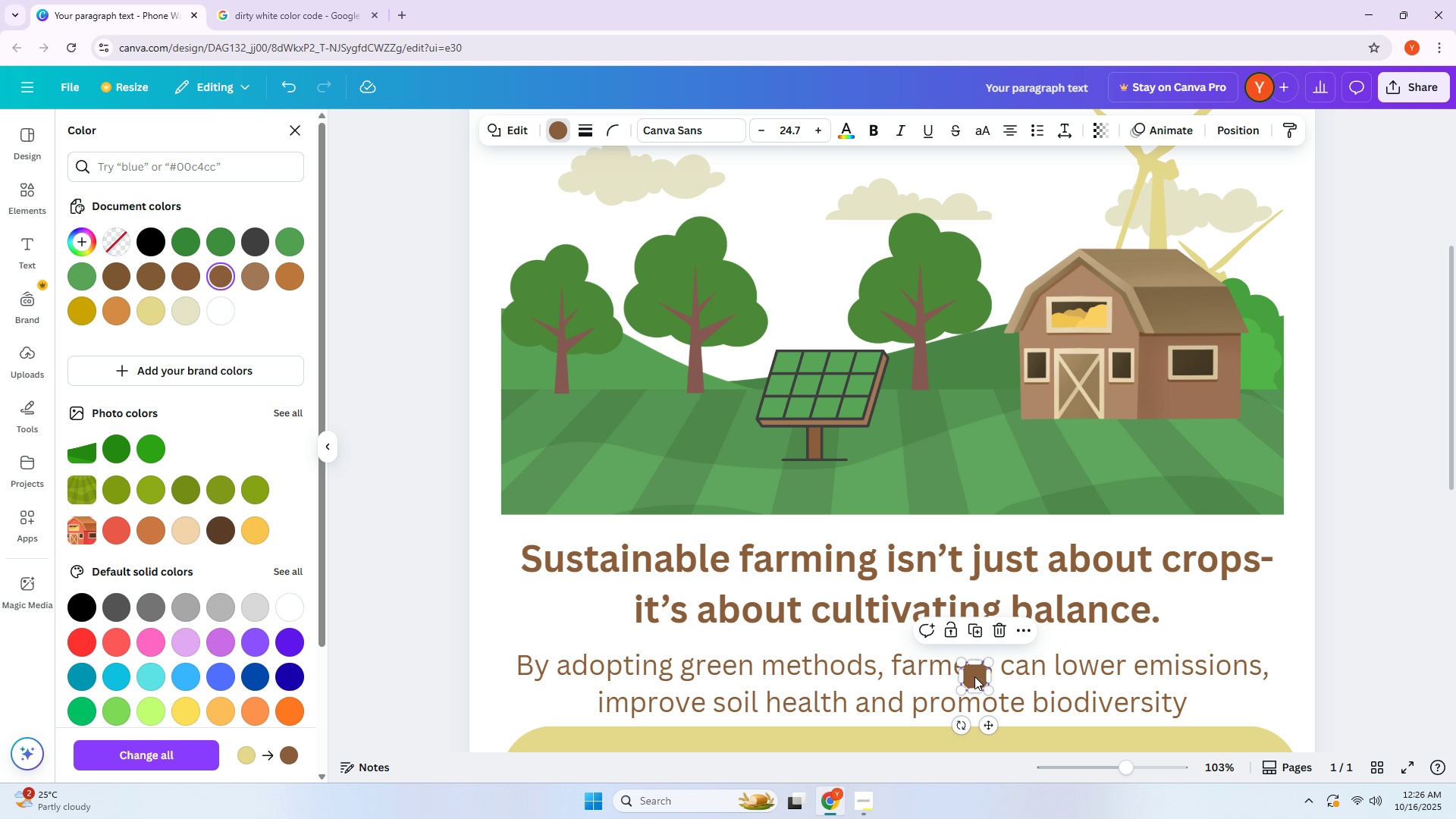 
left_click_drag(start_coordinate=[974, 676], to_coordinate=[1065, 265])
 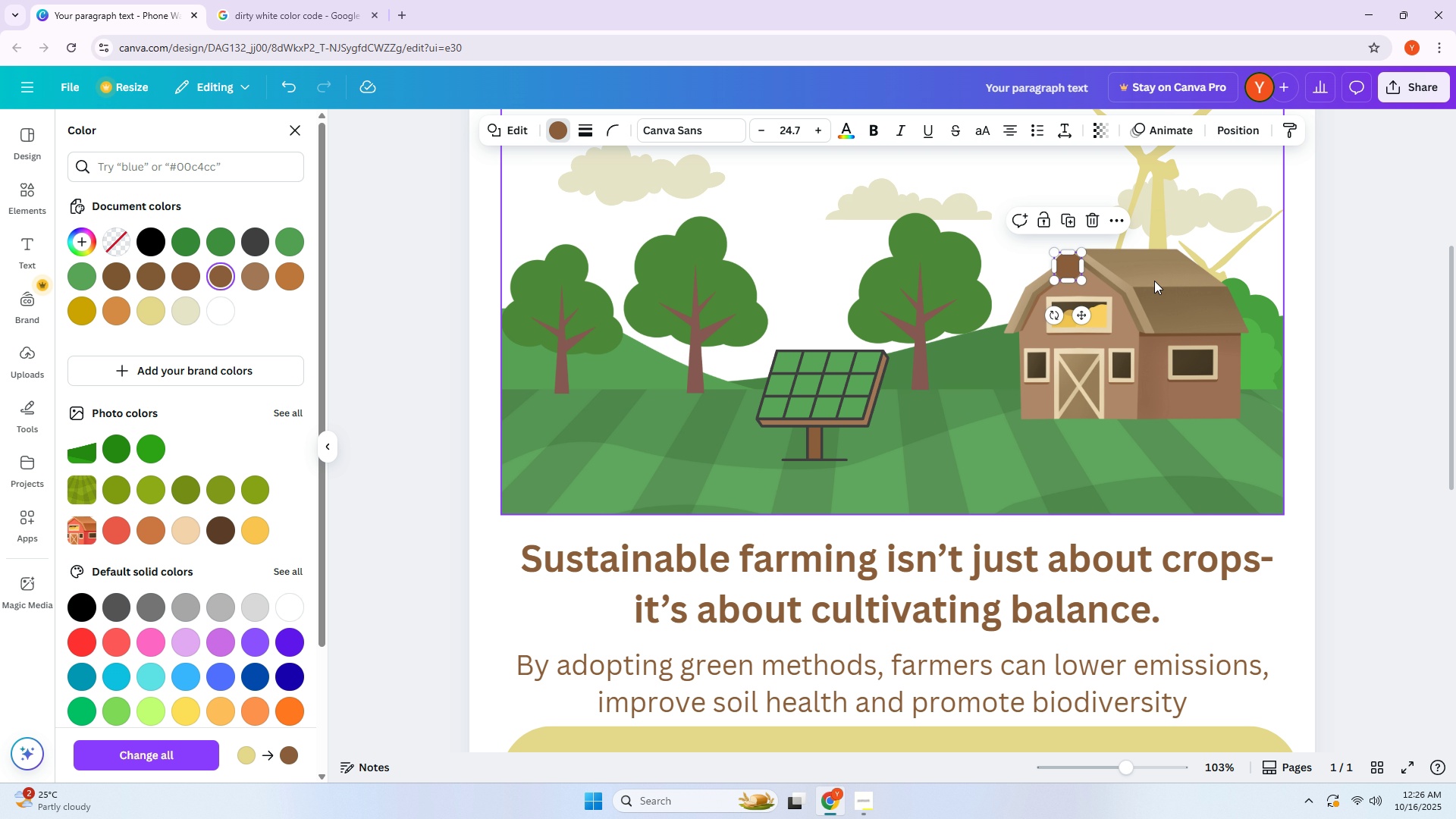 
scroll: coordinate [1153, 265], scroll_direction: up, amount: 4.0
 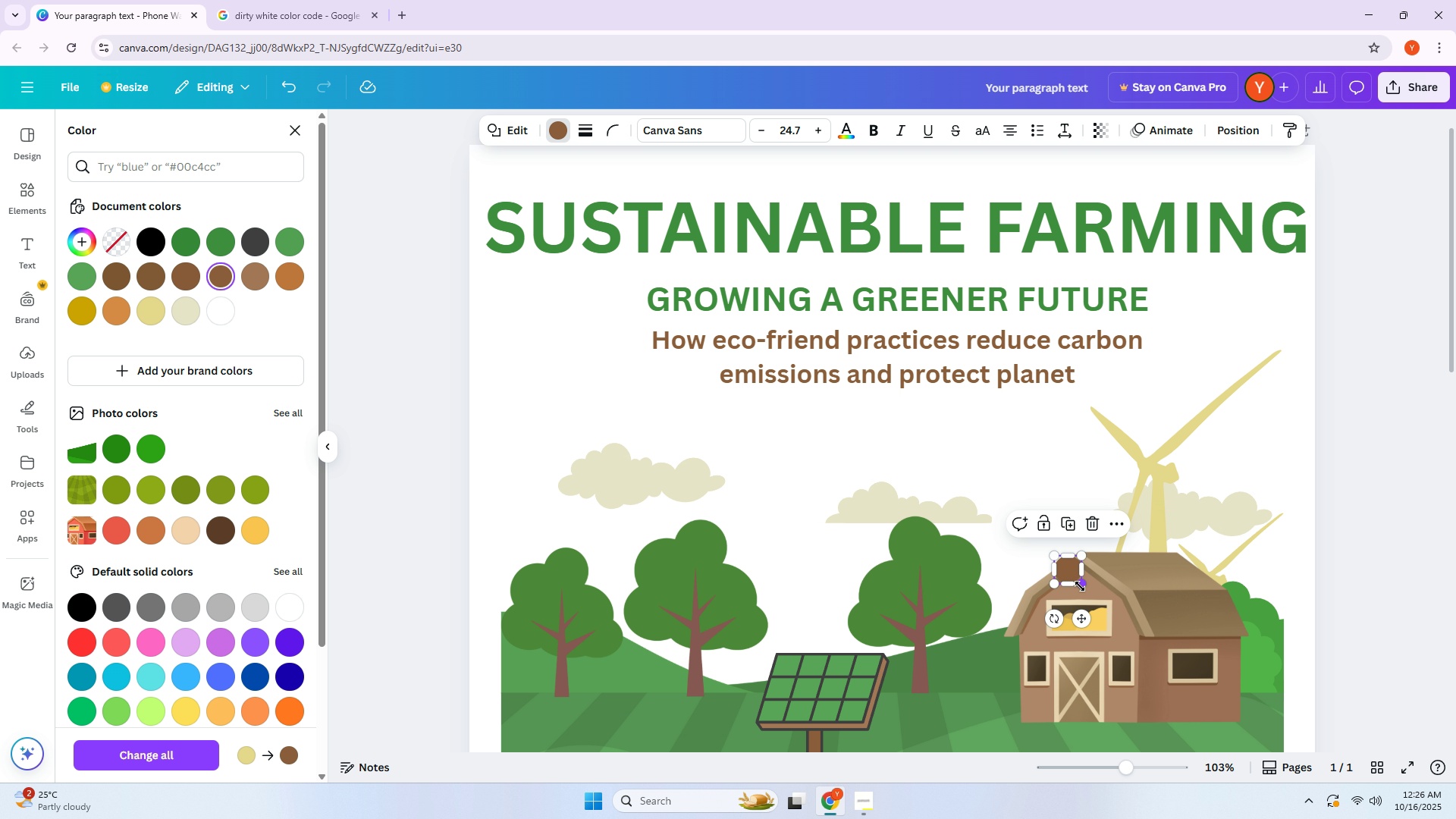 
left_click_drag(start_coordinate=[1082, 589], to_coordinate=[1068, 568])
 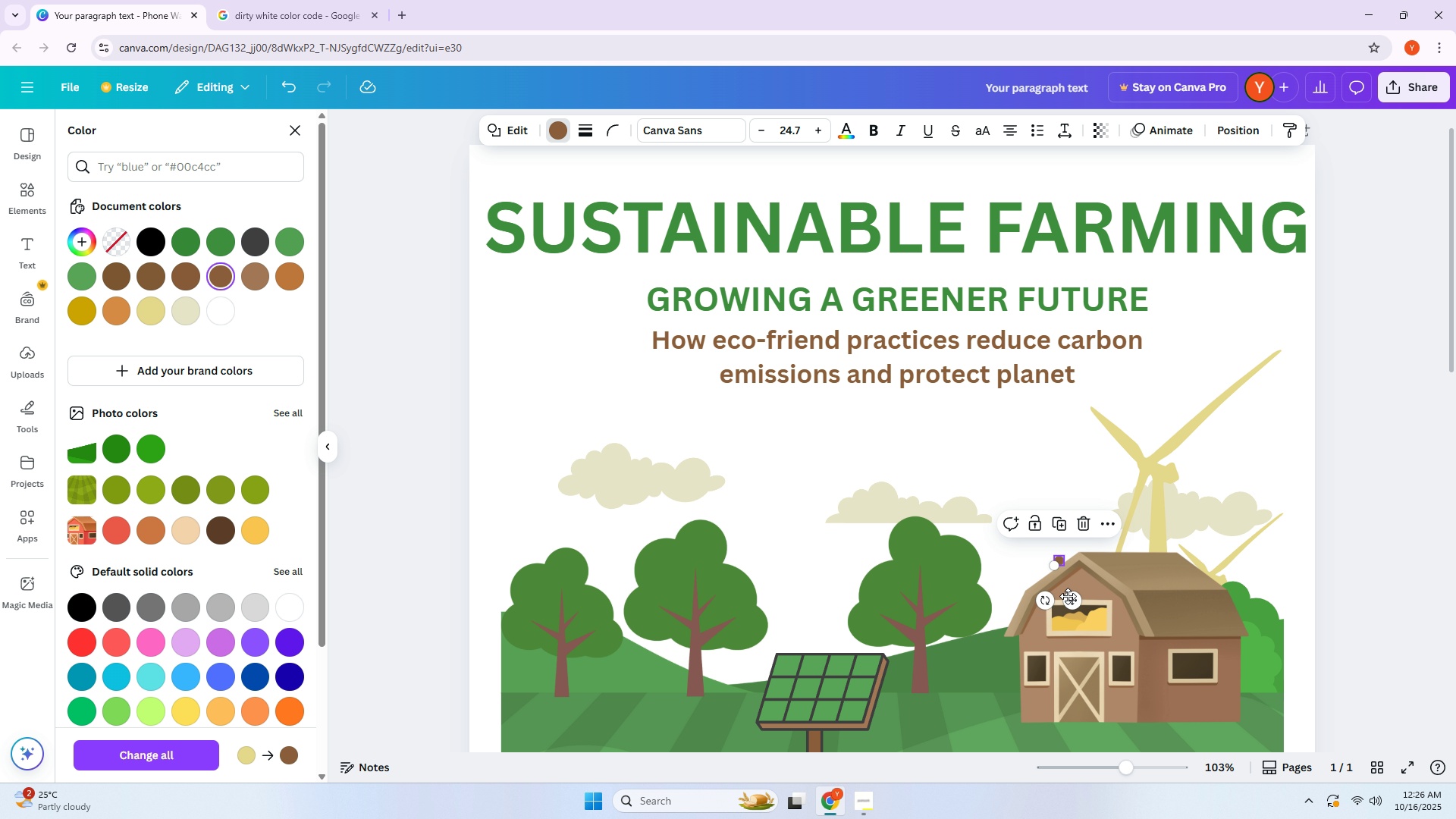 
left_click_drag(start_coordinate=[1069, 599], to_coordinate=[1154, 503])
 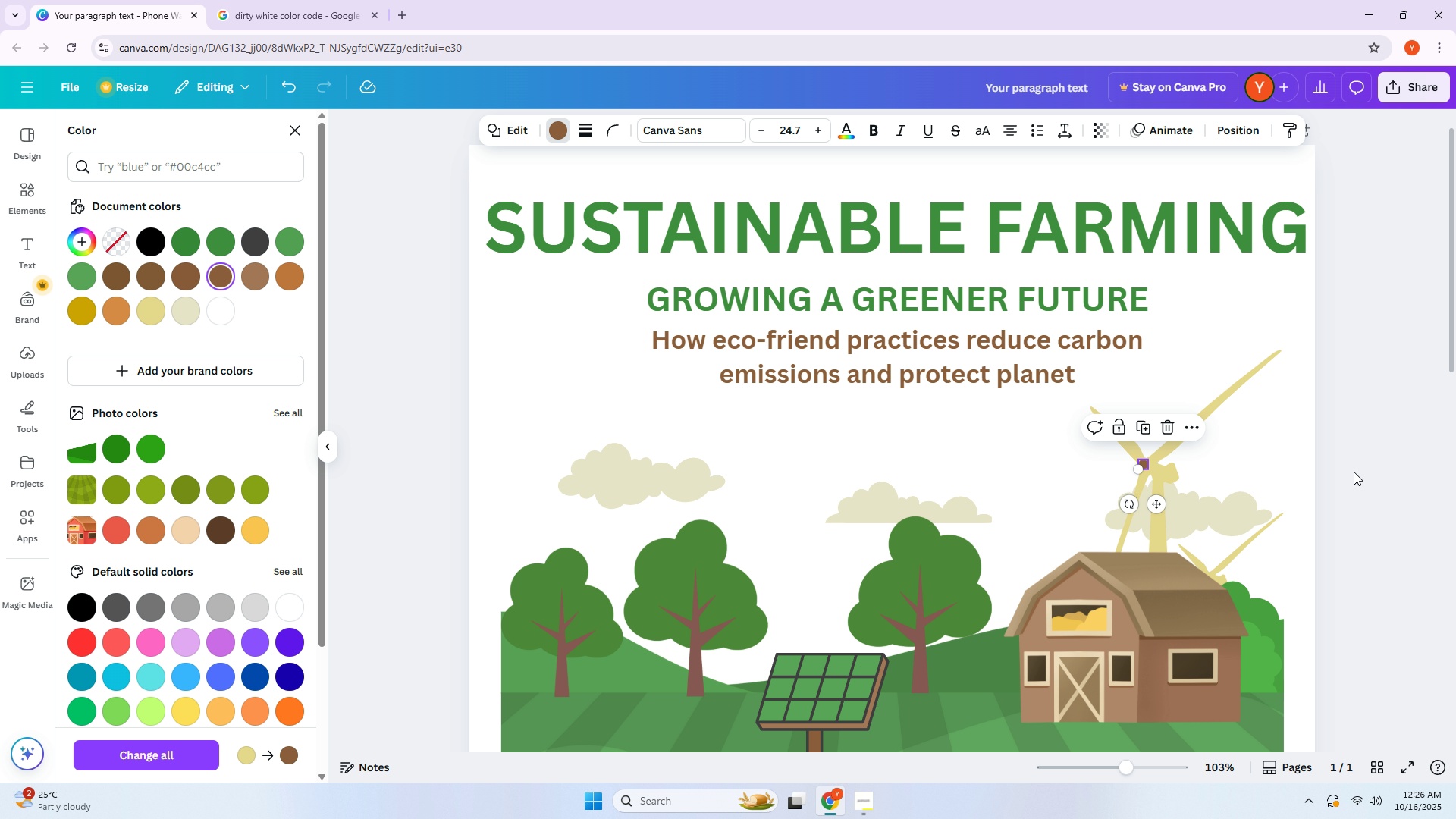 
left_click([1354, 472])
 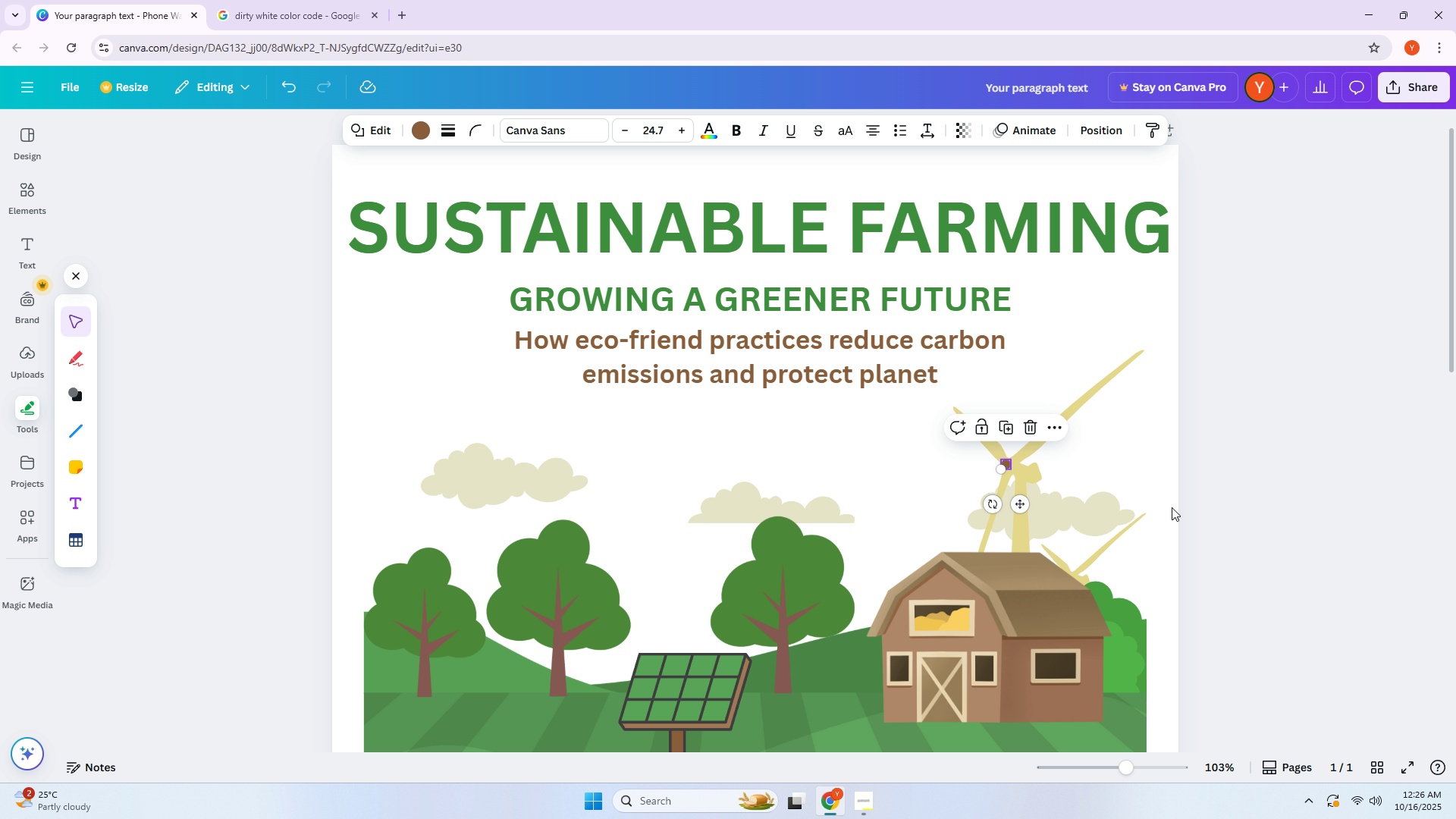 
left_click([1119, 508])
 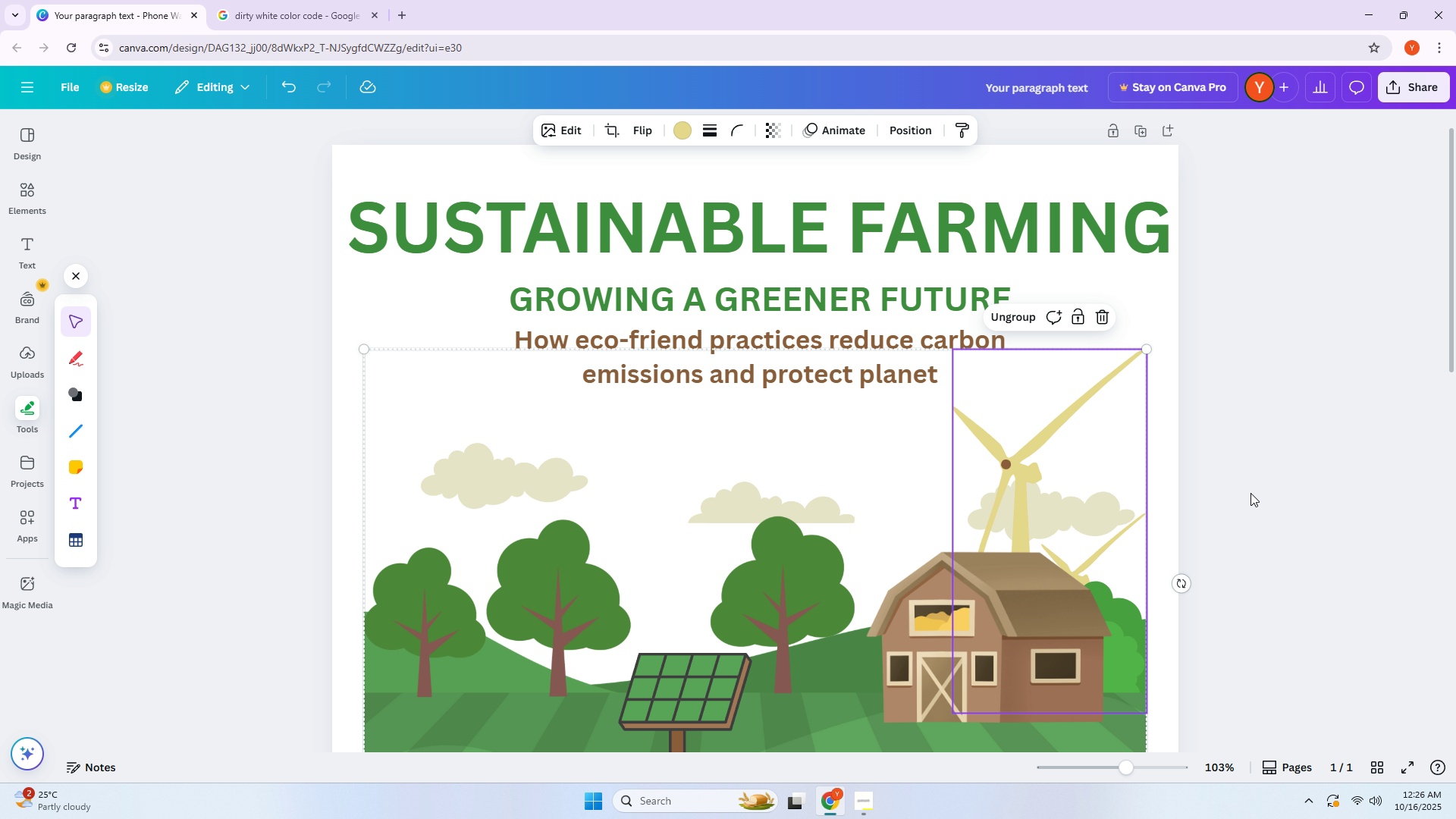 
left_click([1243, 495])
 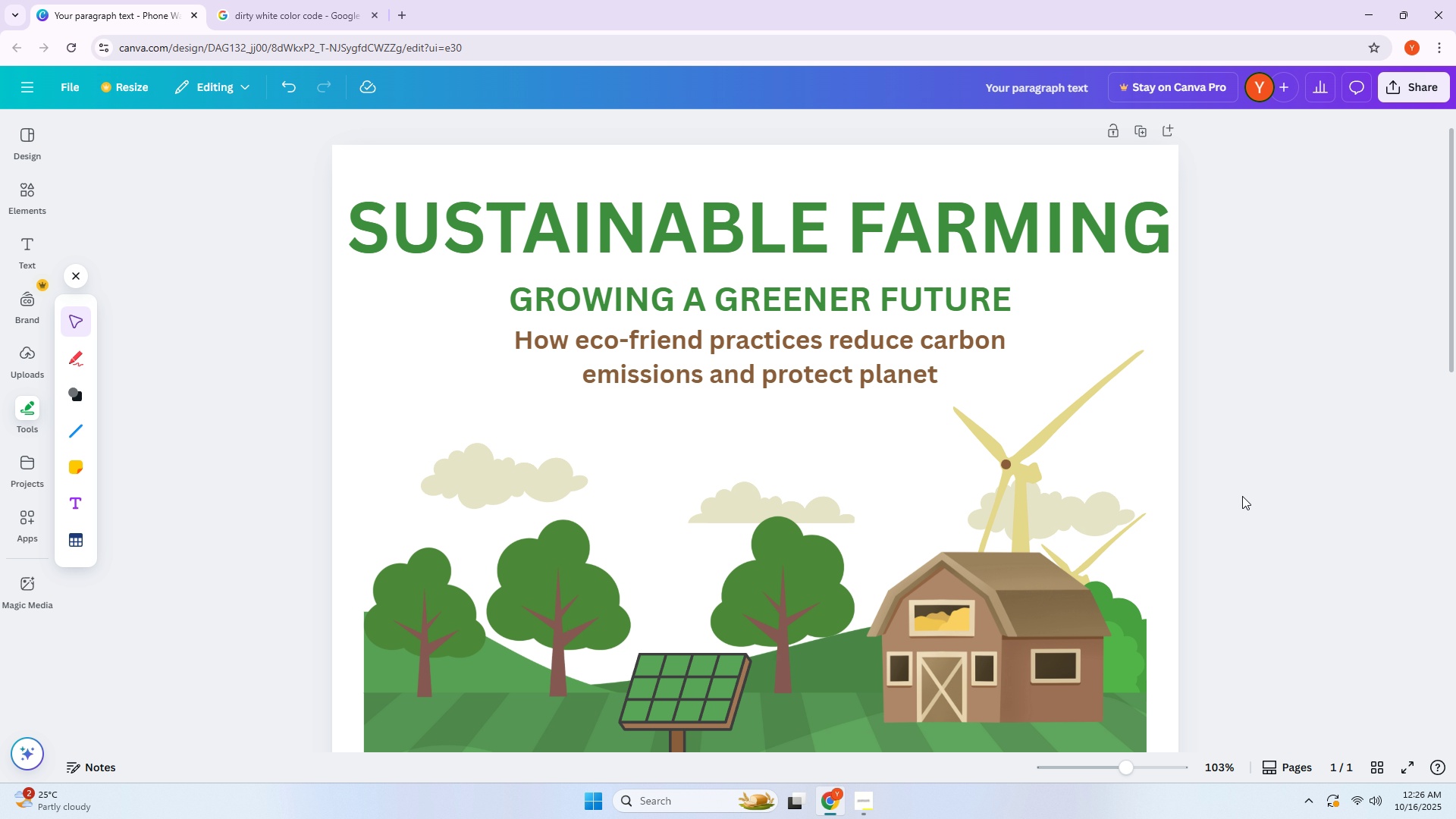 
hold_key(key=ControlLeft, duration=0.57)
scroll: coordinate [1242, 495], scroll_direction: down, amount: 4.0
 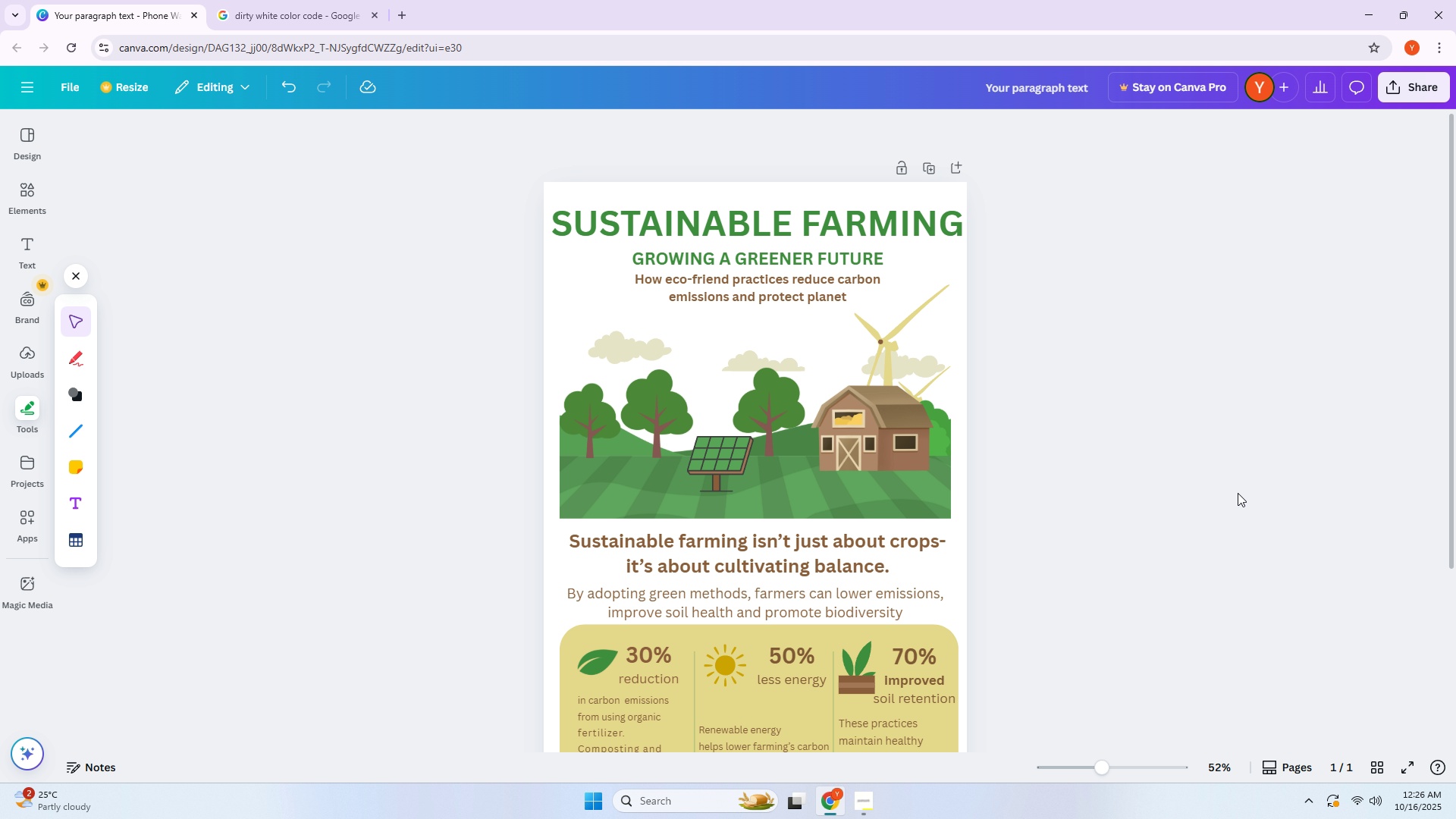 
key(Control+ControlLeft)
 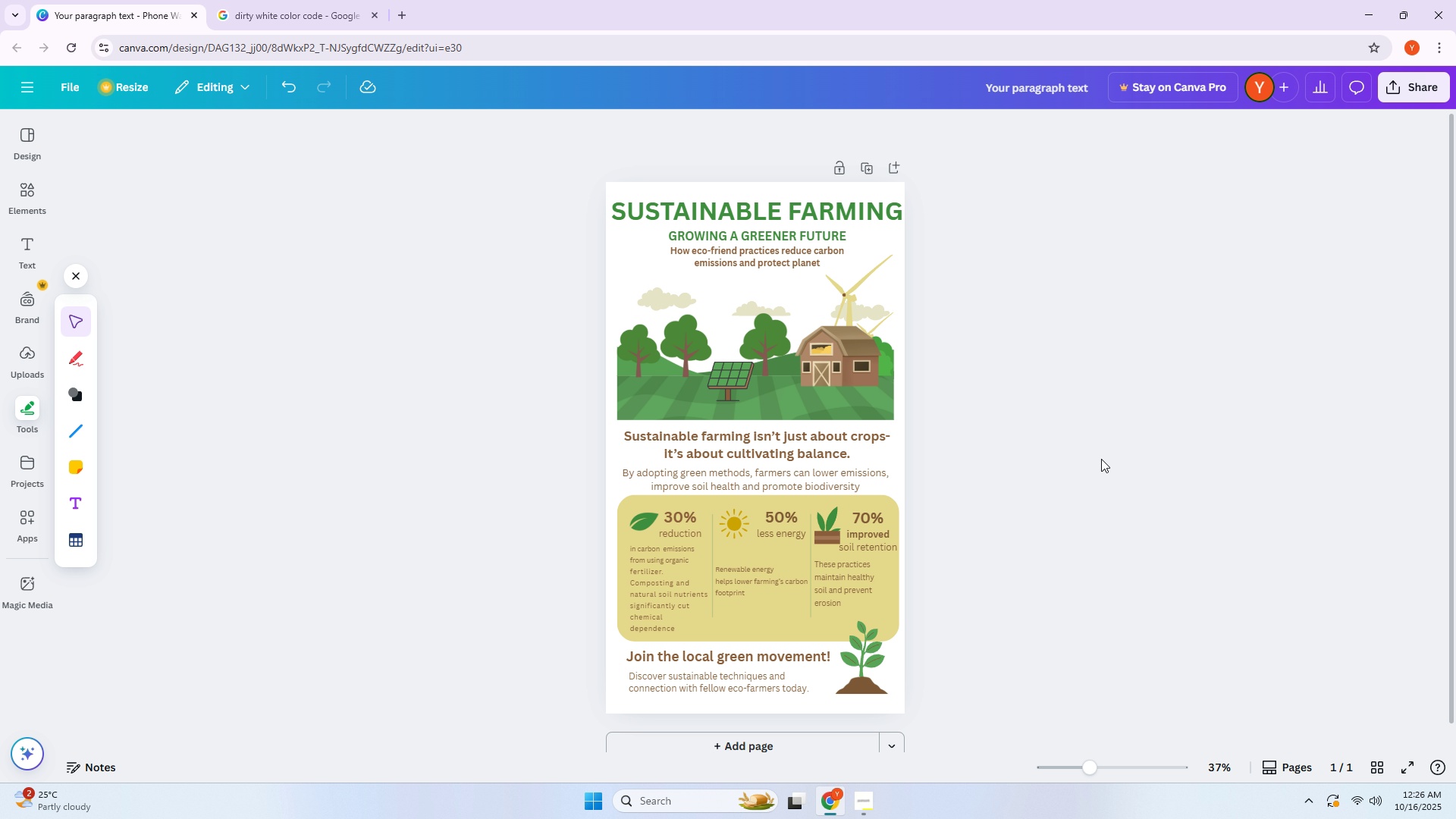 
scroll: coordinate [1185, 475], scroll_direction: down, amount: 2.0
 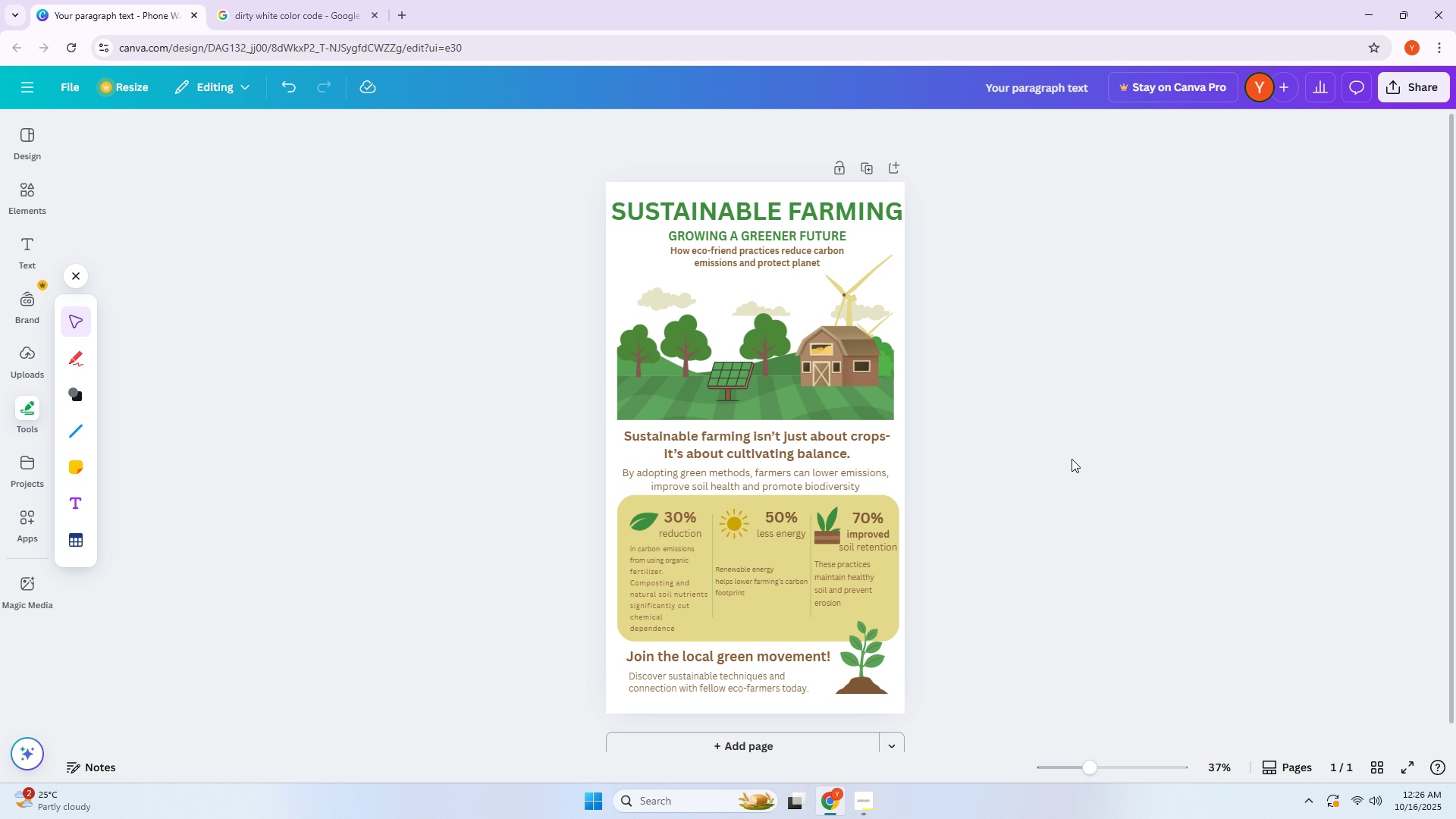 
scroll: coordinate [1059, 455], scroll_direction: up, amount: 2.0
 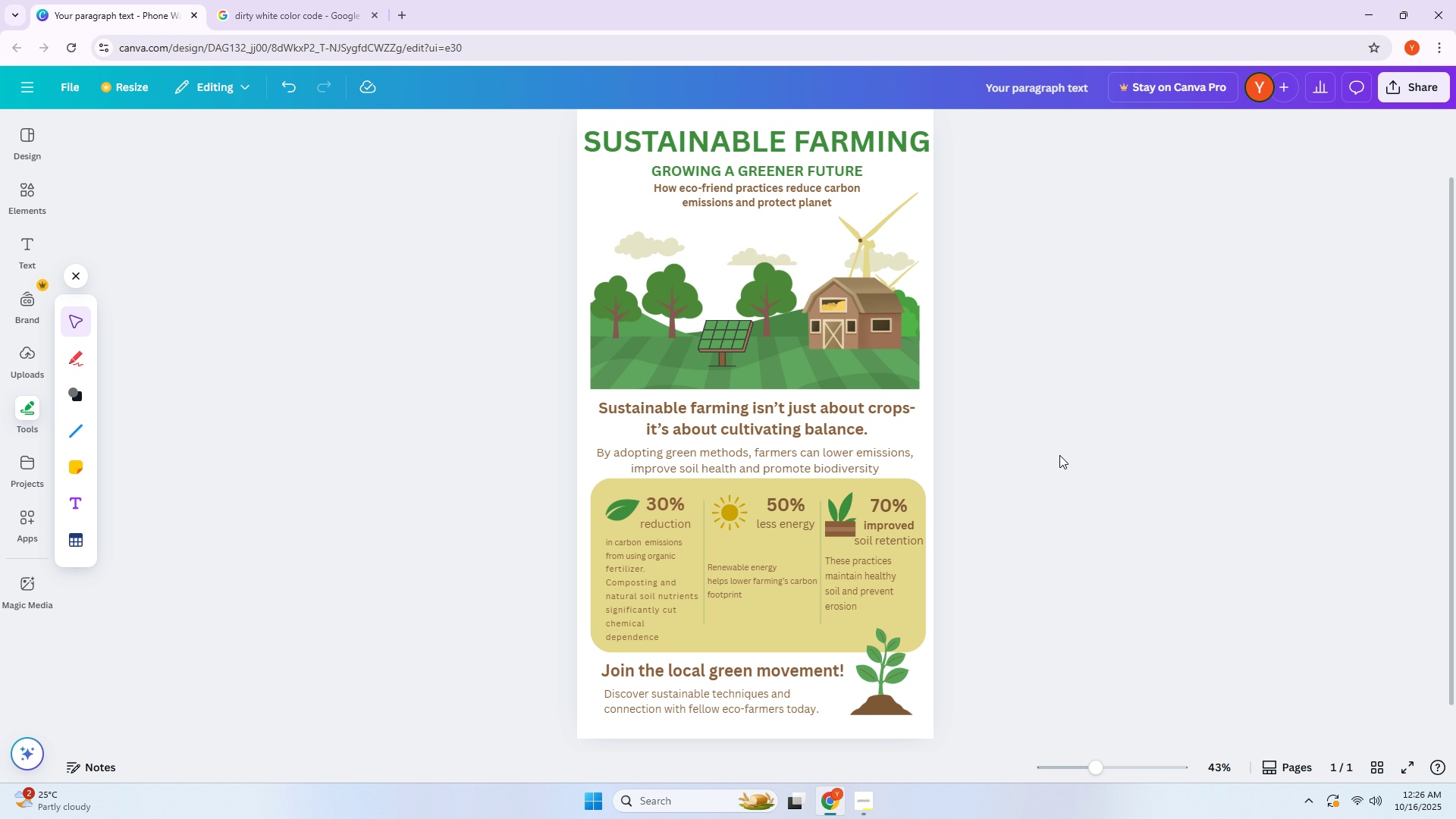 
hold_key(key=ControlLeft, duration=0.96)
 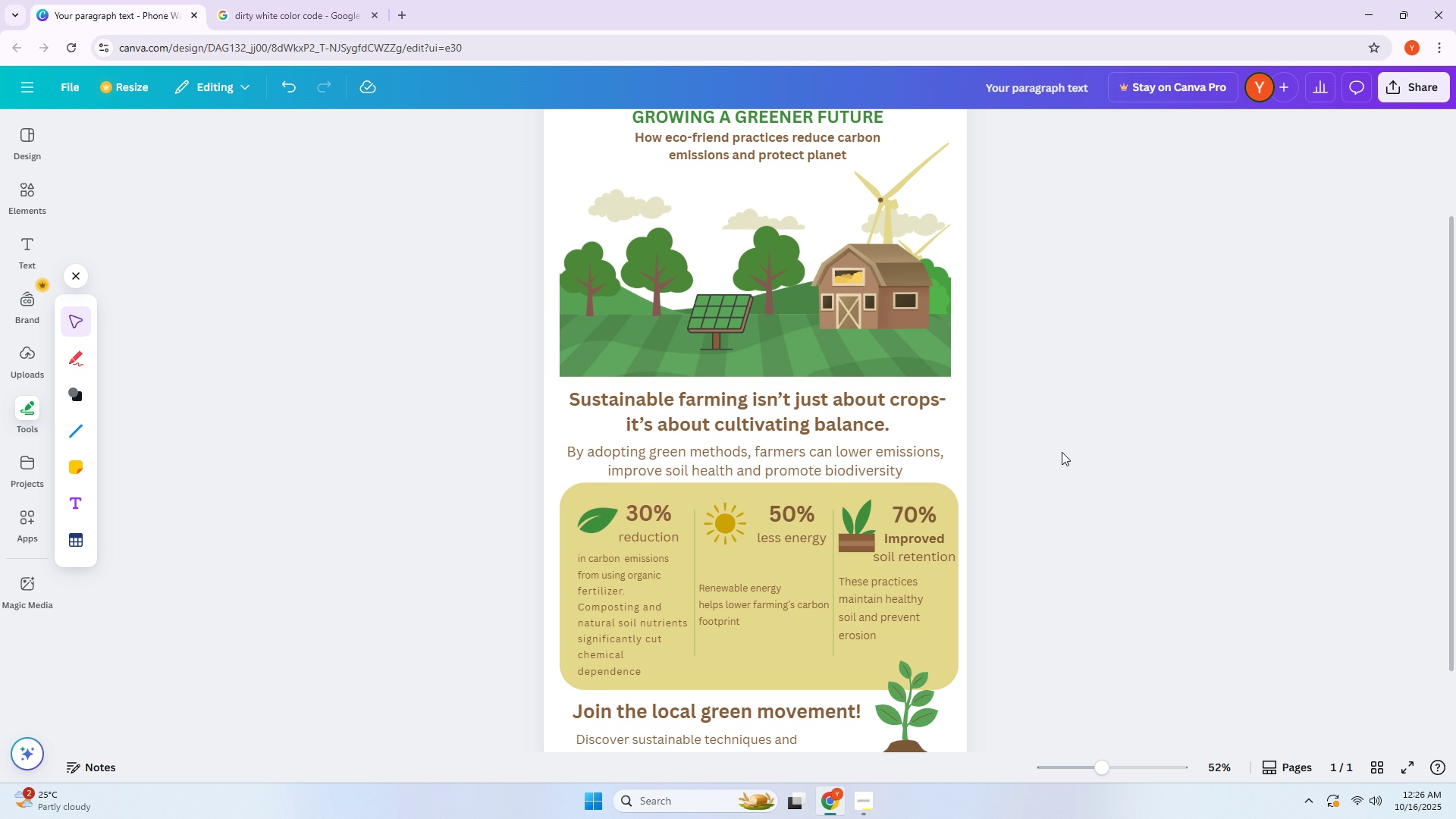 
scroll: coordinate [1050, 452], scroll_direction: up, amount: 4.0
 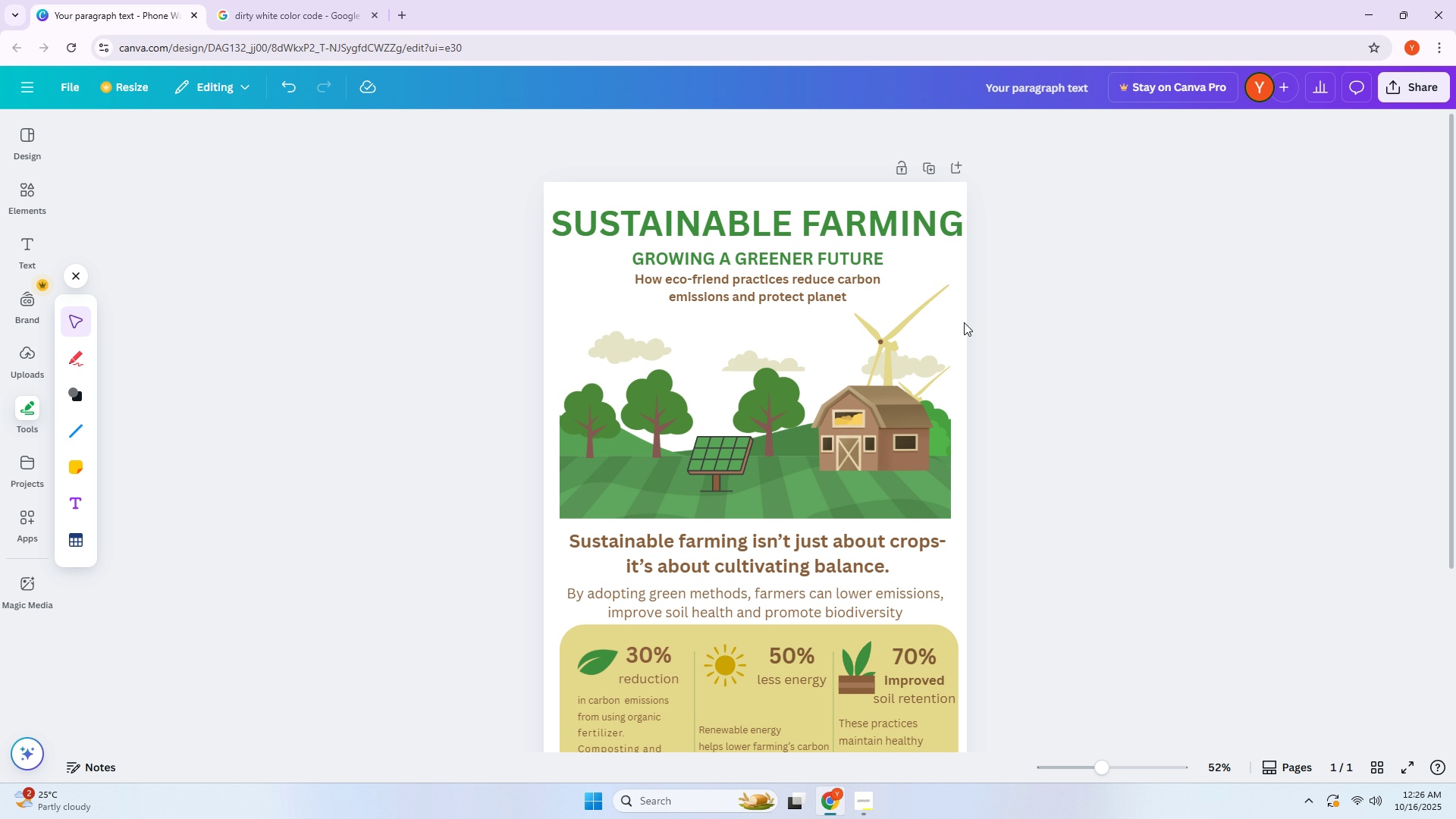 
left_click([962, 312])
 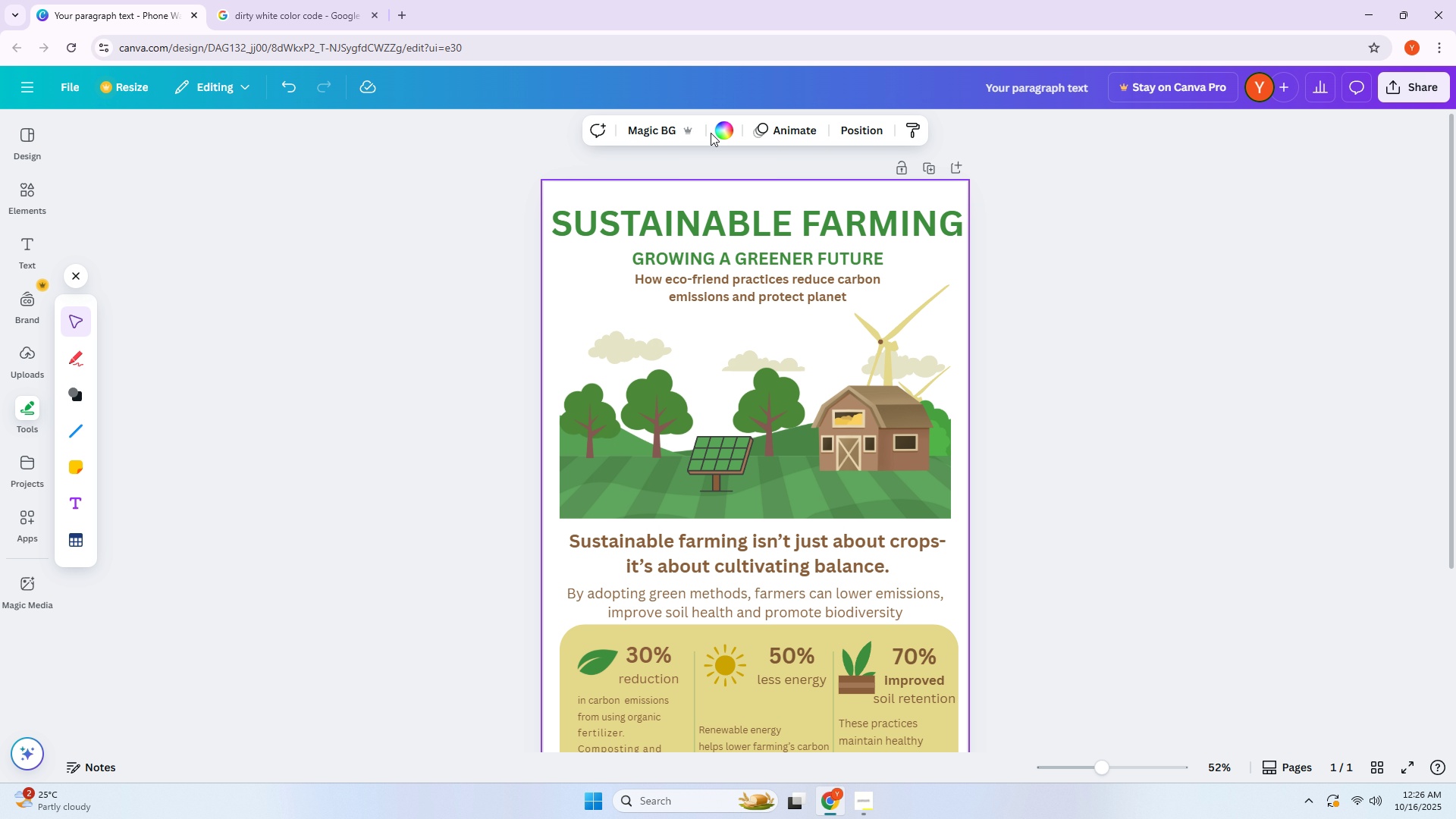 
double_click([719, 133])
 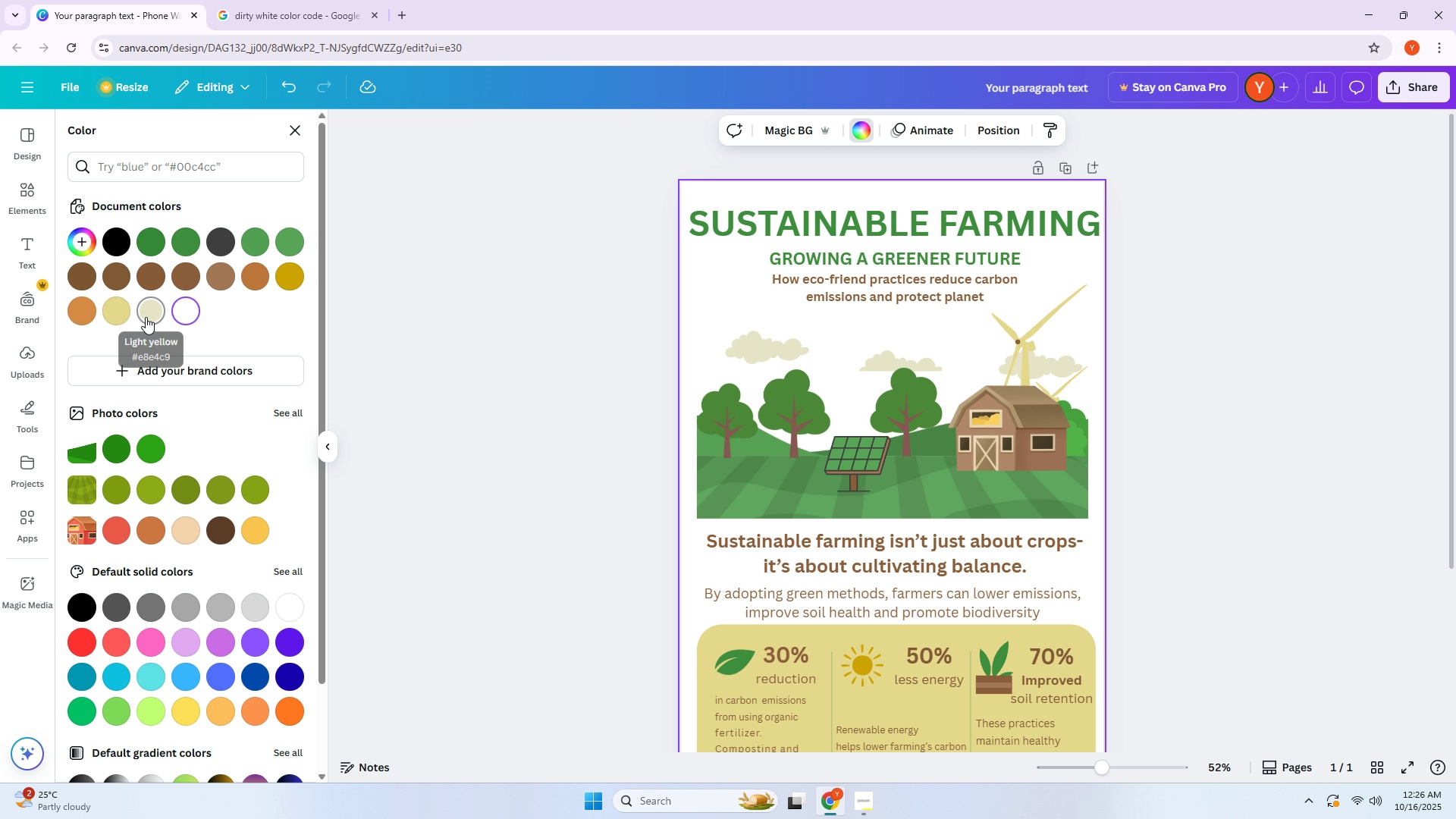 
left_click([146, 317])
 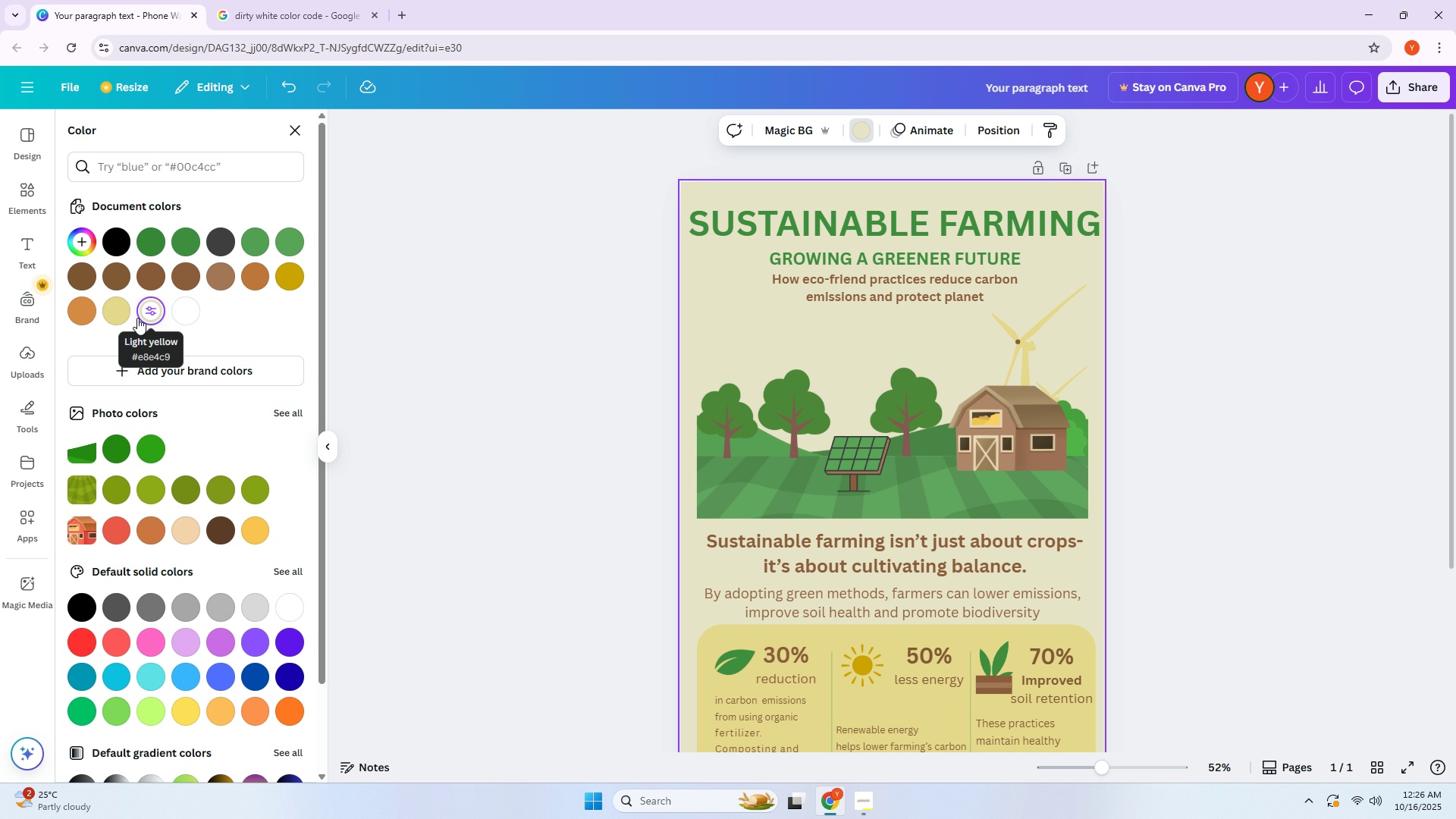 
left_click([96, 318])
 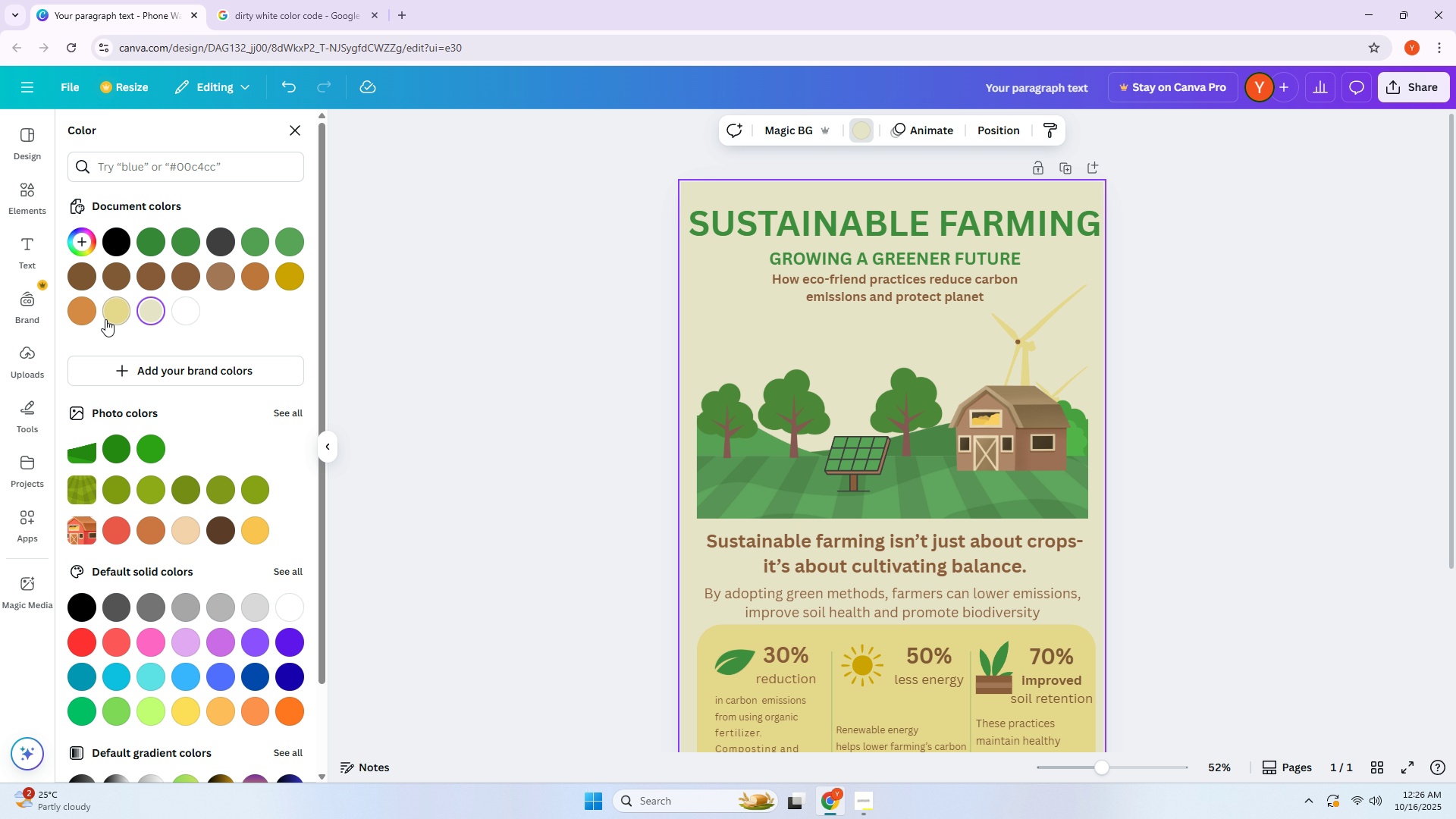 
left_click([105, 319])
 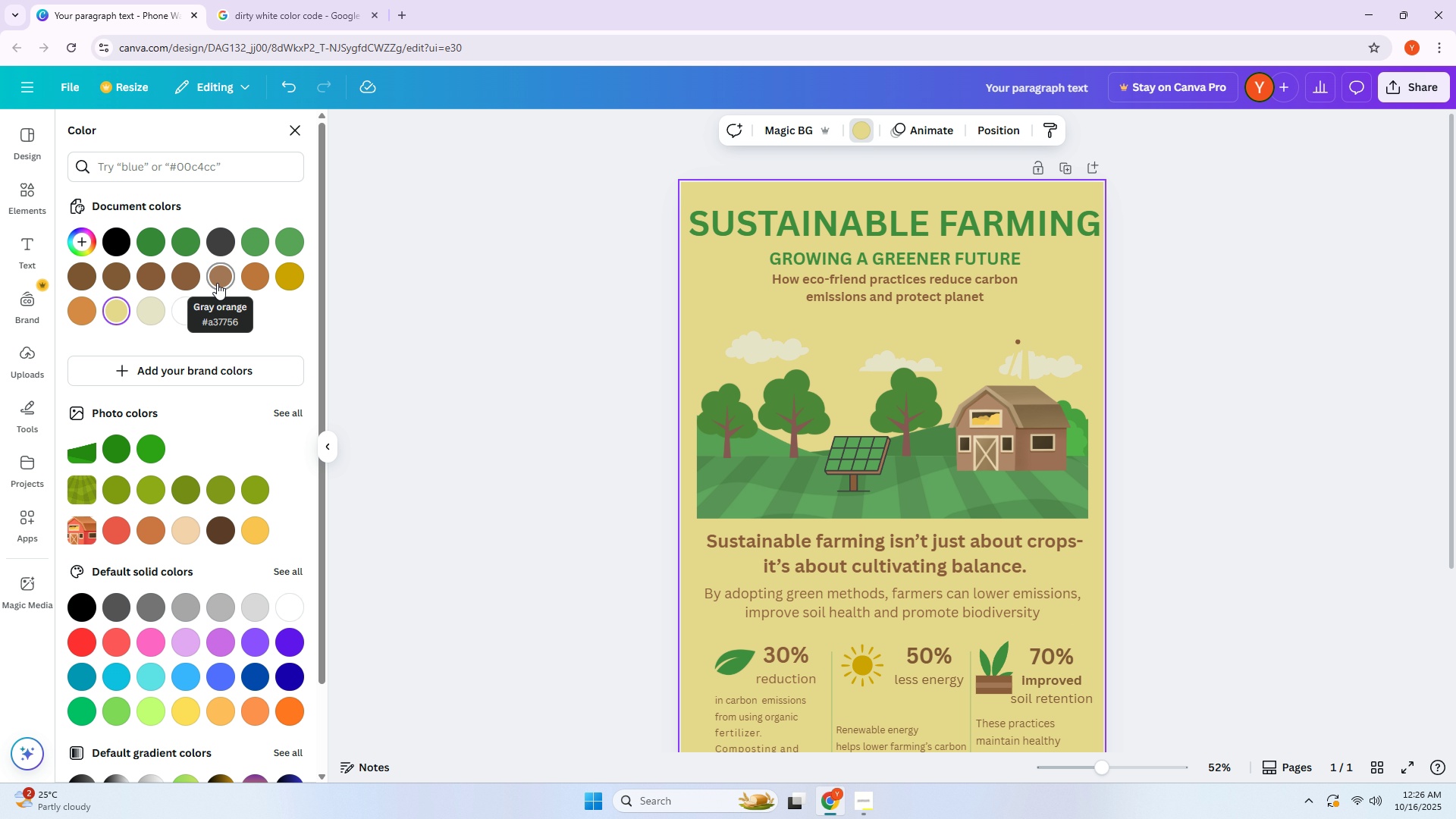 
wait(5.48)
 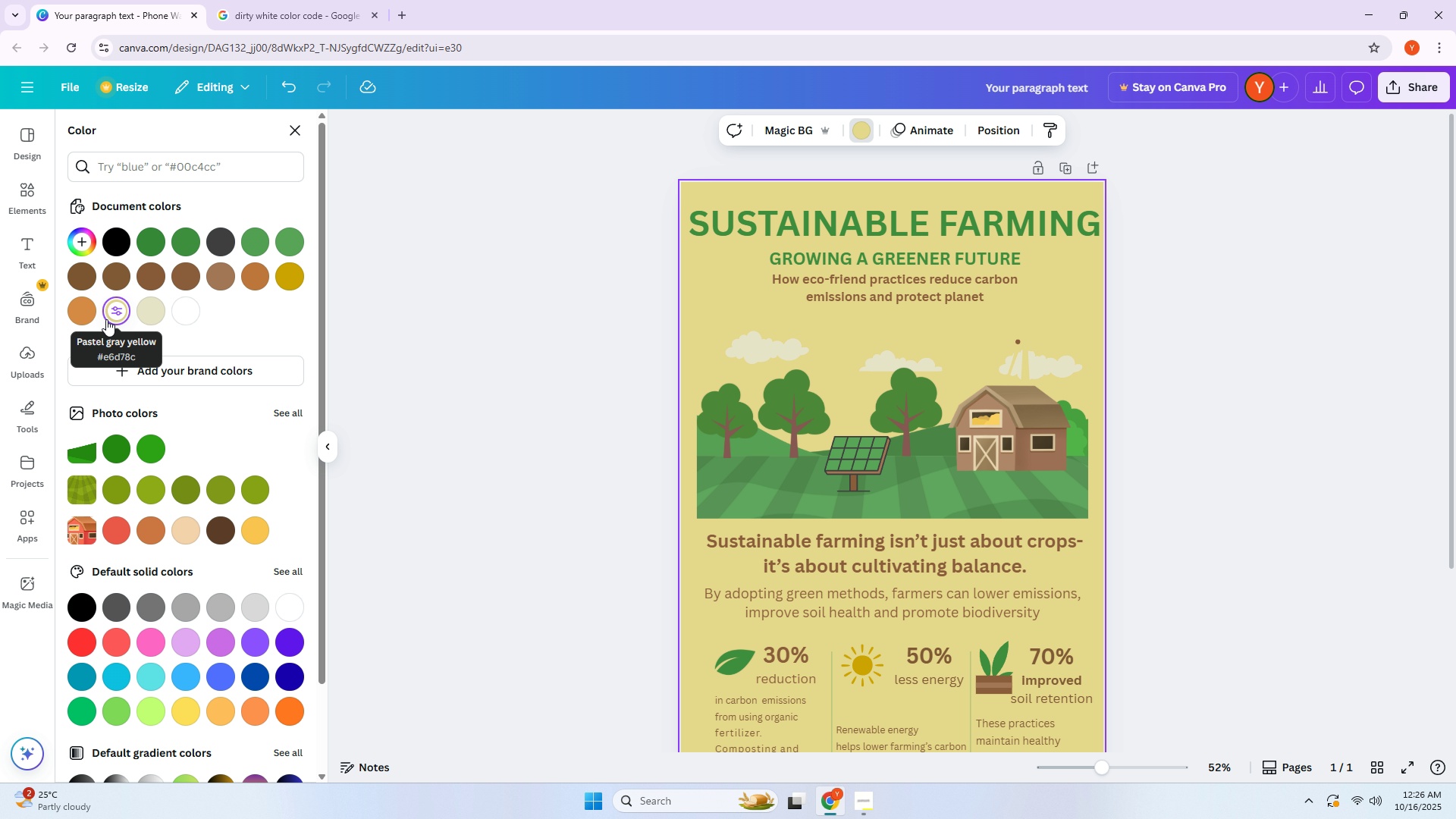 
left_click([197, 282])
 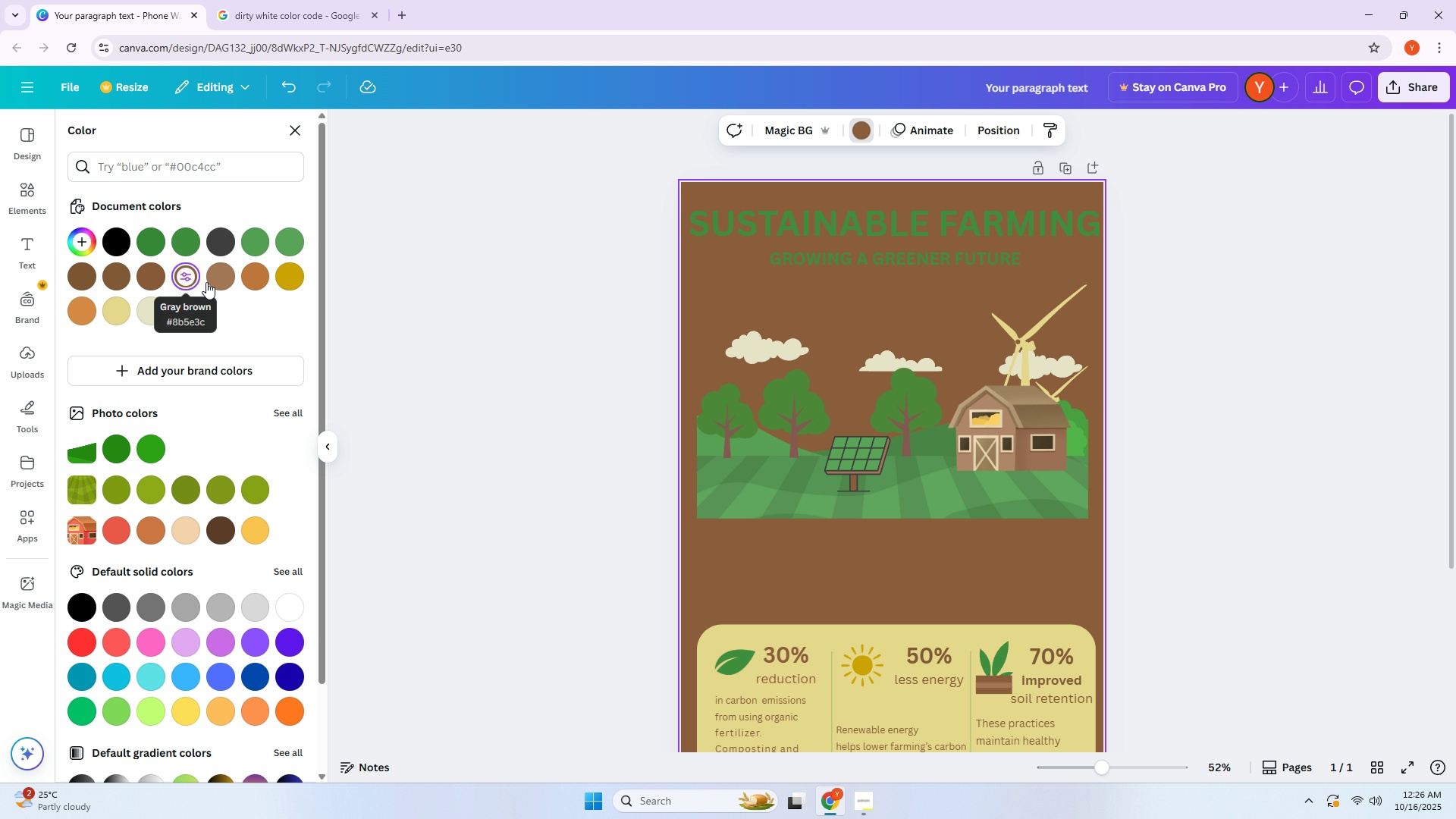 
left_click([211, 283])
 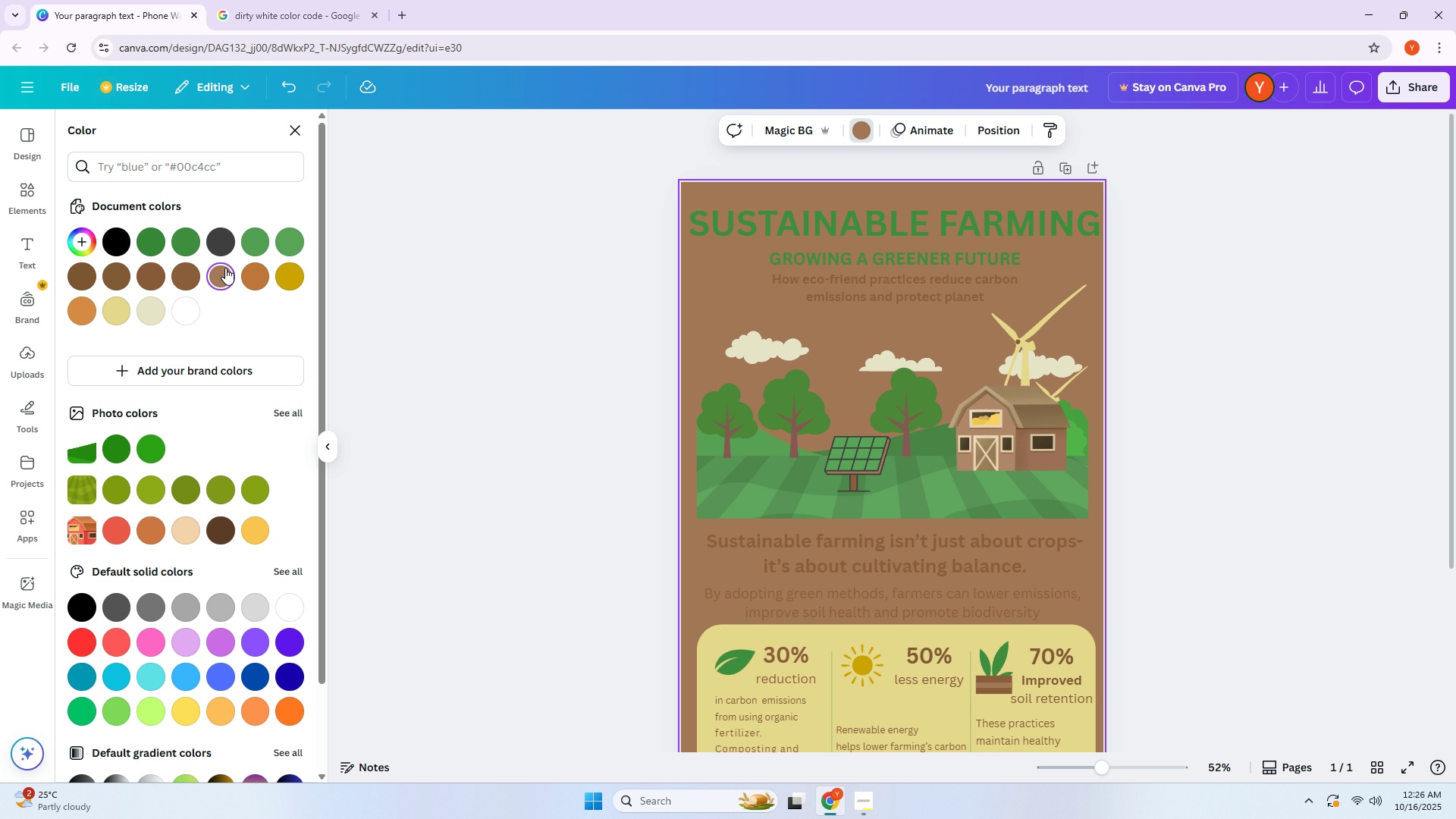 
left_click([222, 244])
 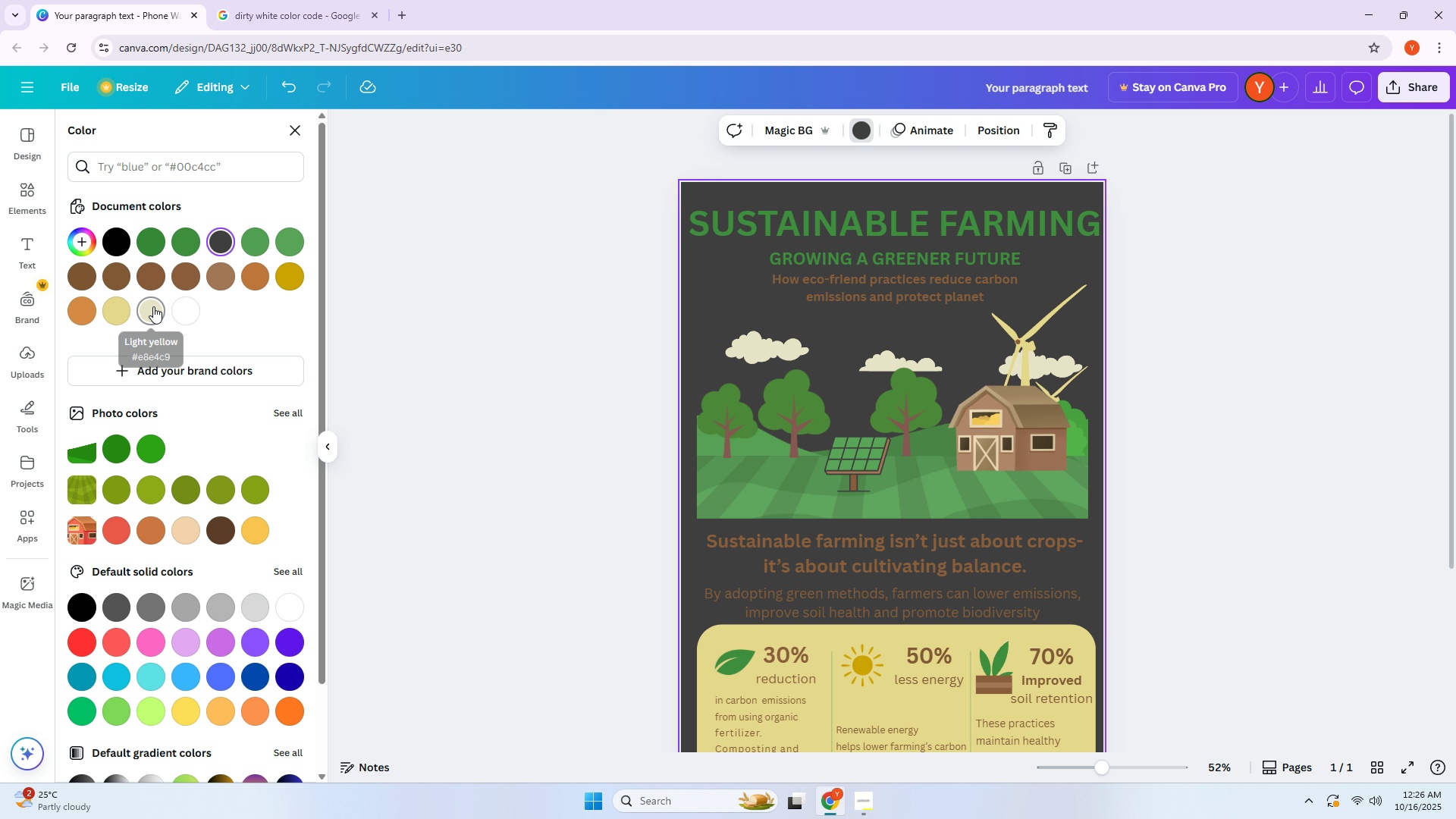 
left_click([153, 309])
 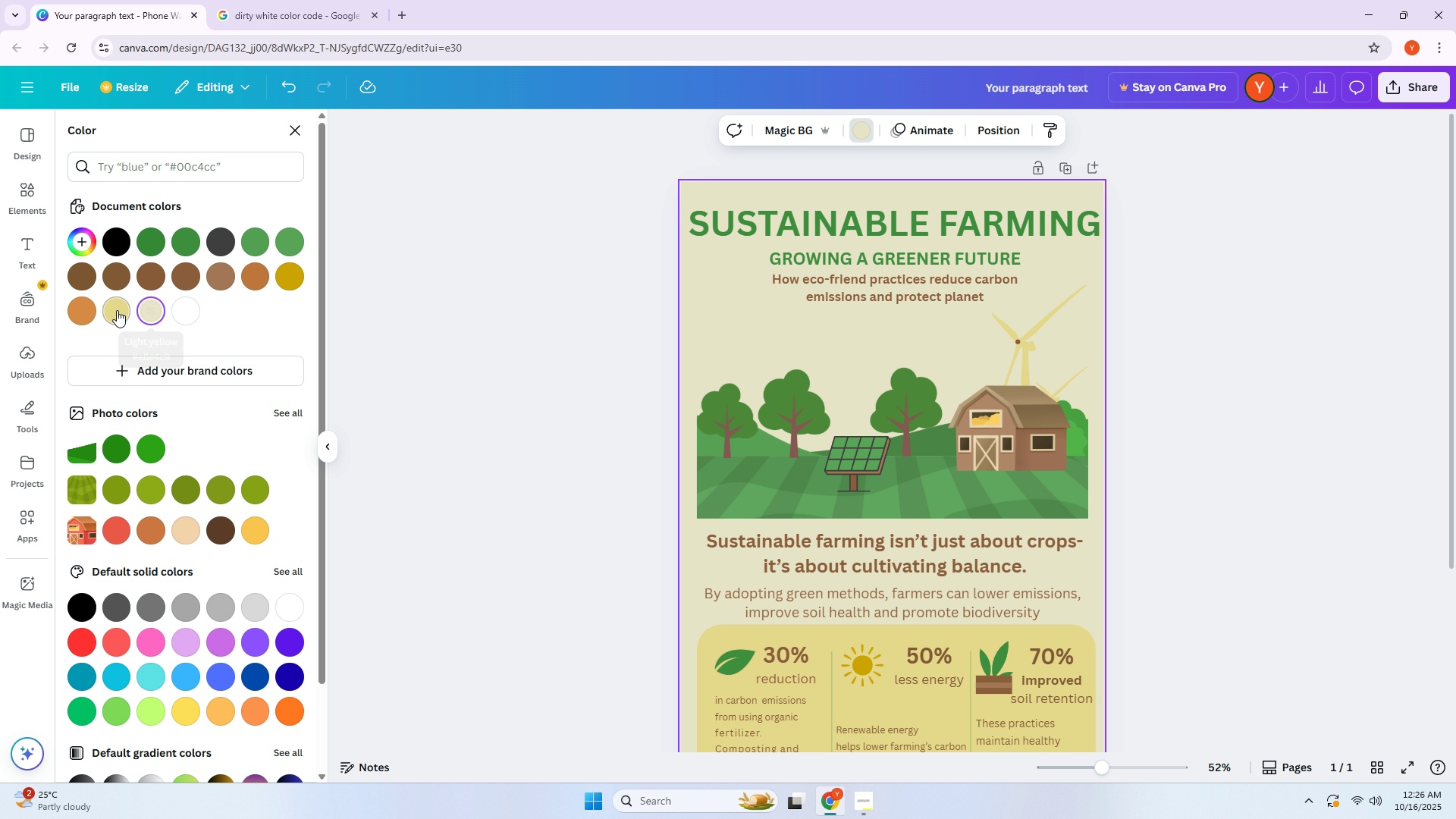 
left_click([117, 310])
 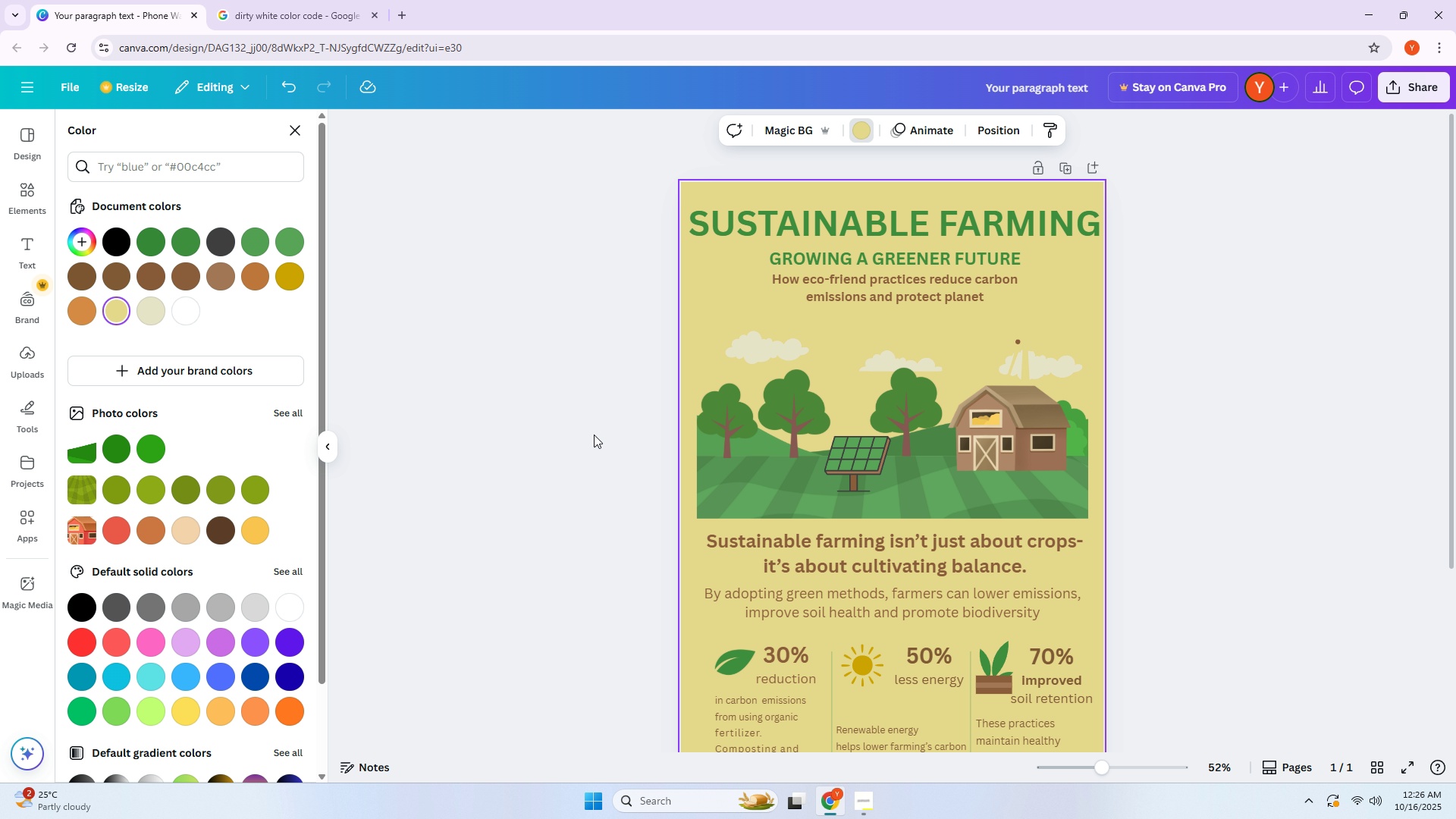 
left_click([574, 435])
 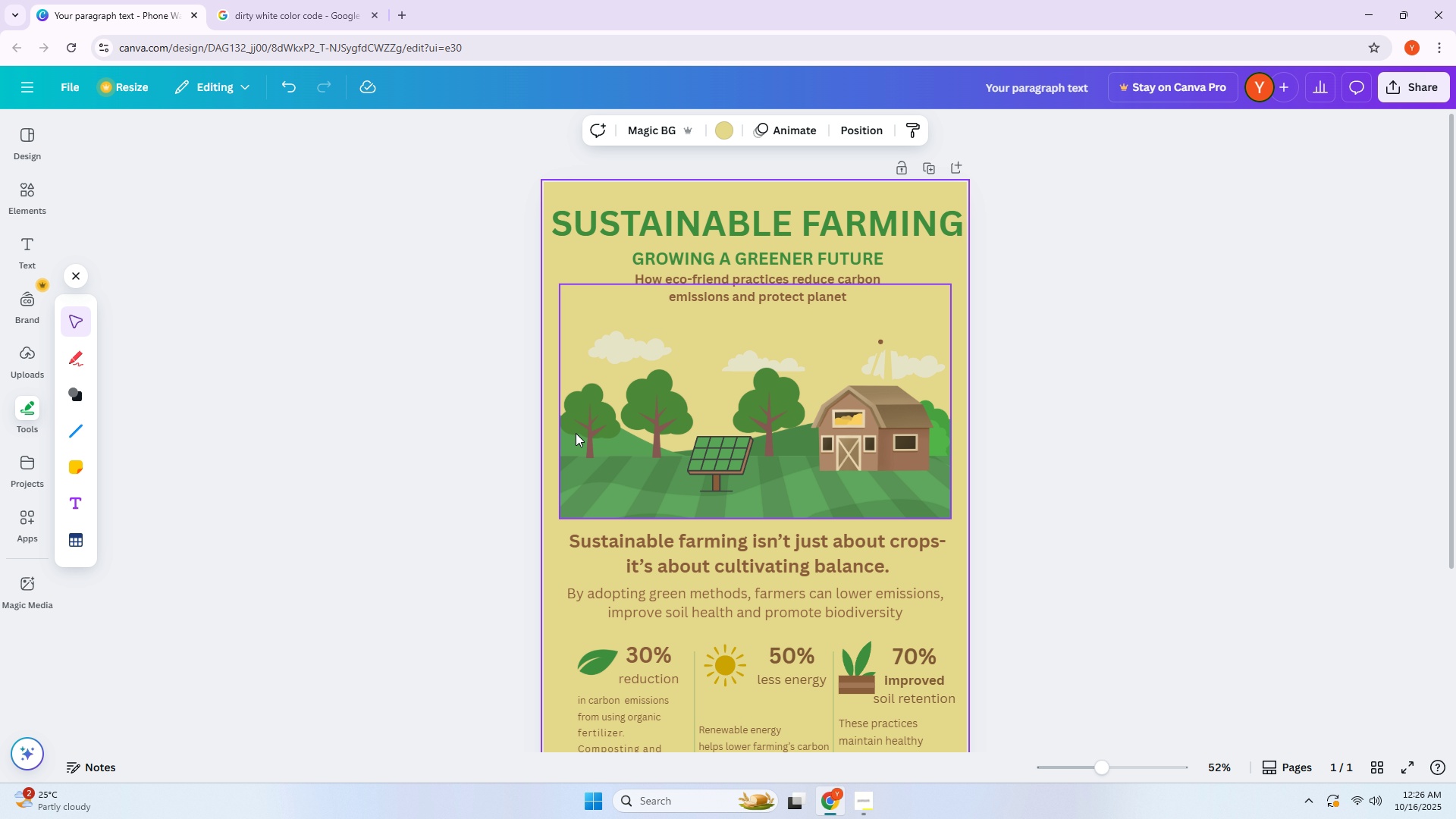 
scroll: coordinate [576, 433], scroll_direction: down, amount: 2.0
 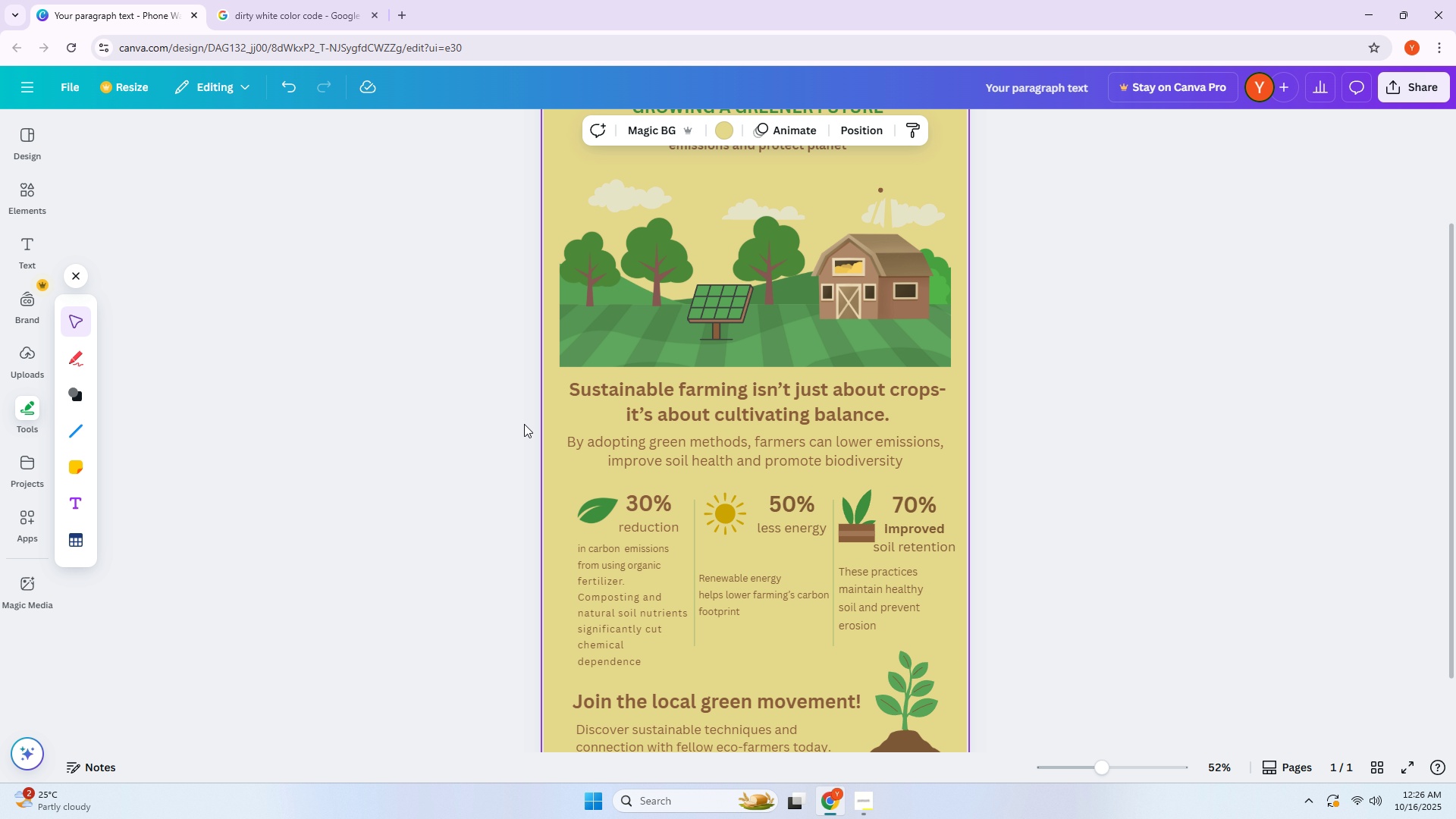 
key(Control+Z)
 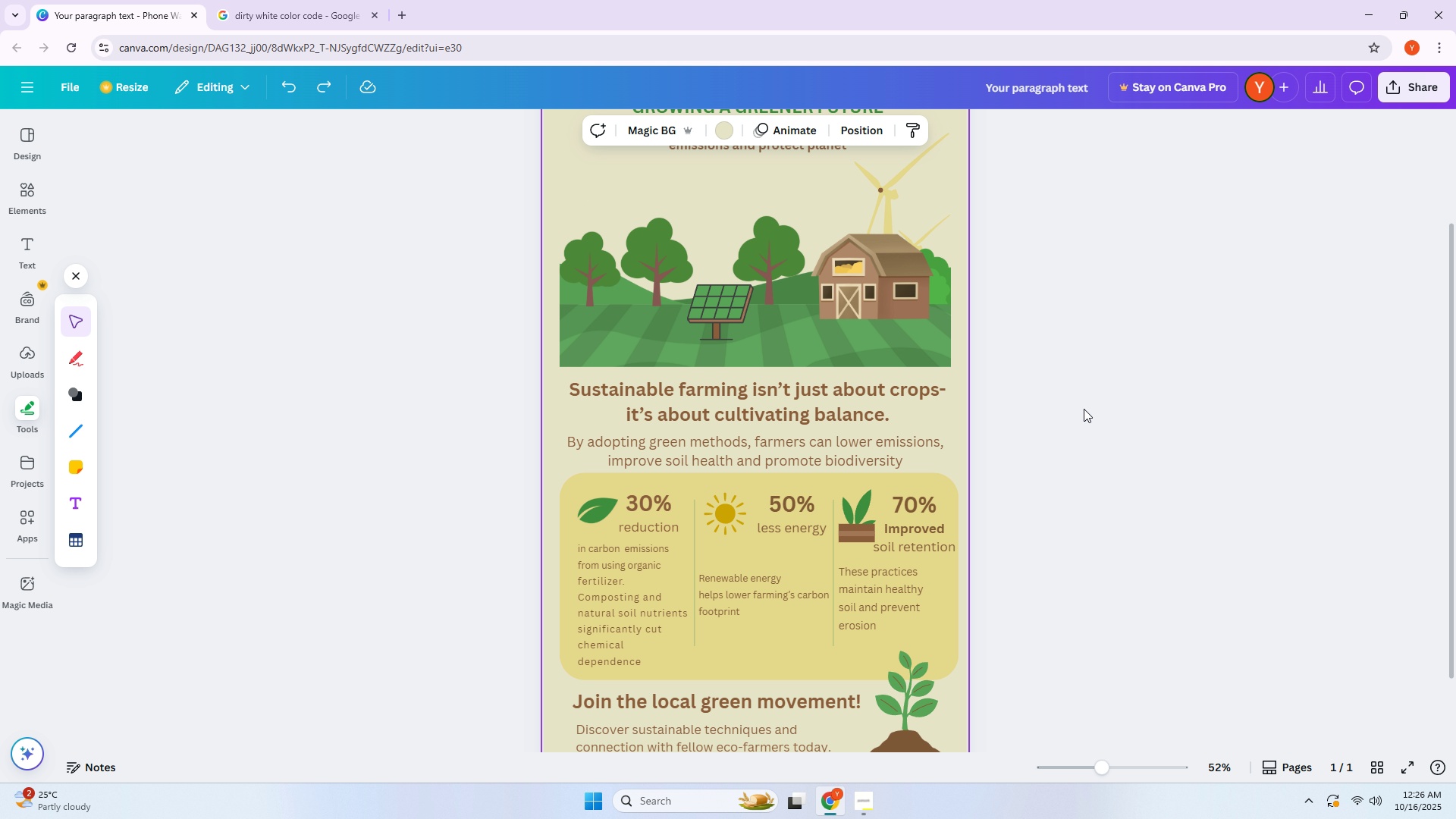 
left_click([1095, 409])
 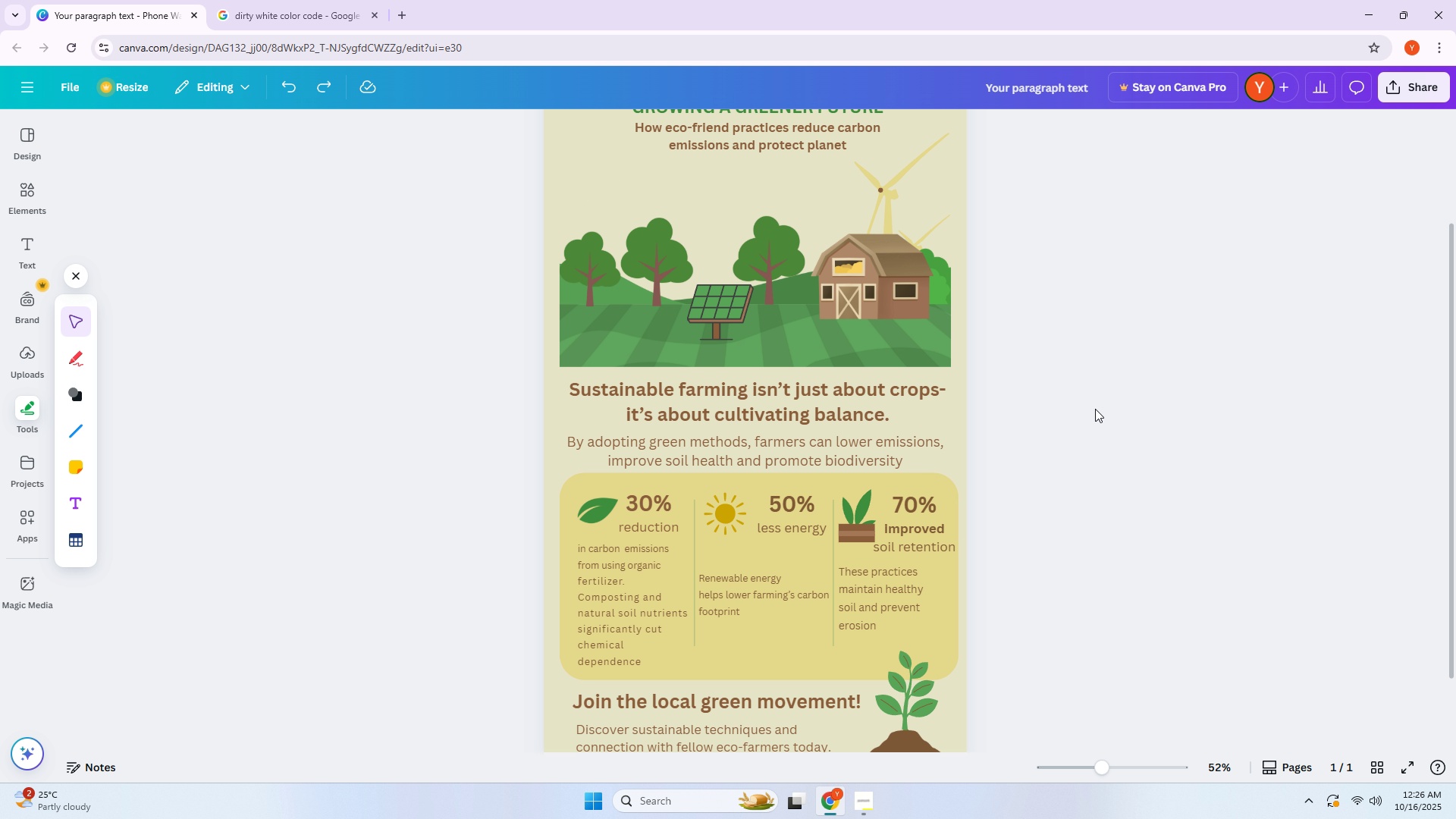 
scroll: coordinate [1095, 409], scroll_direction: up, amount: 3.0
 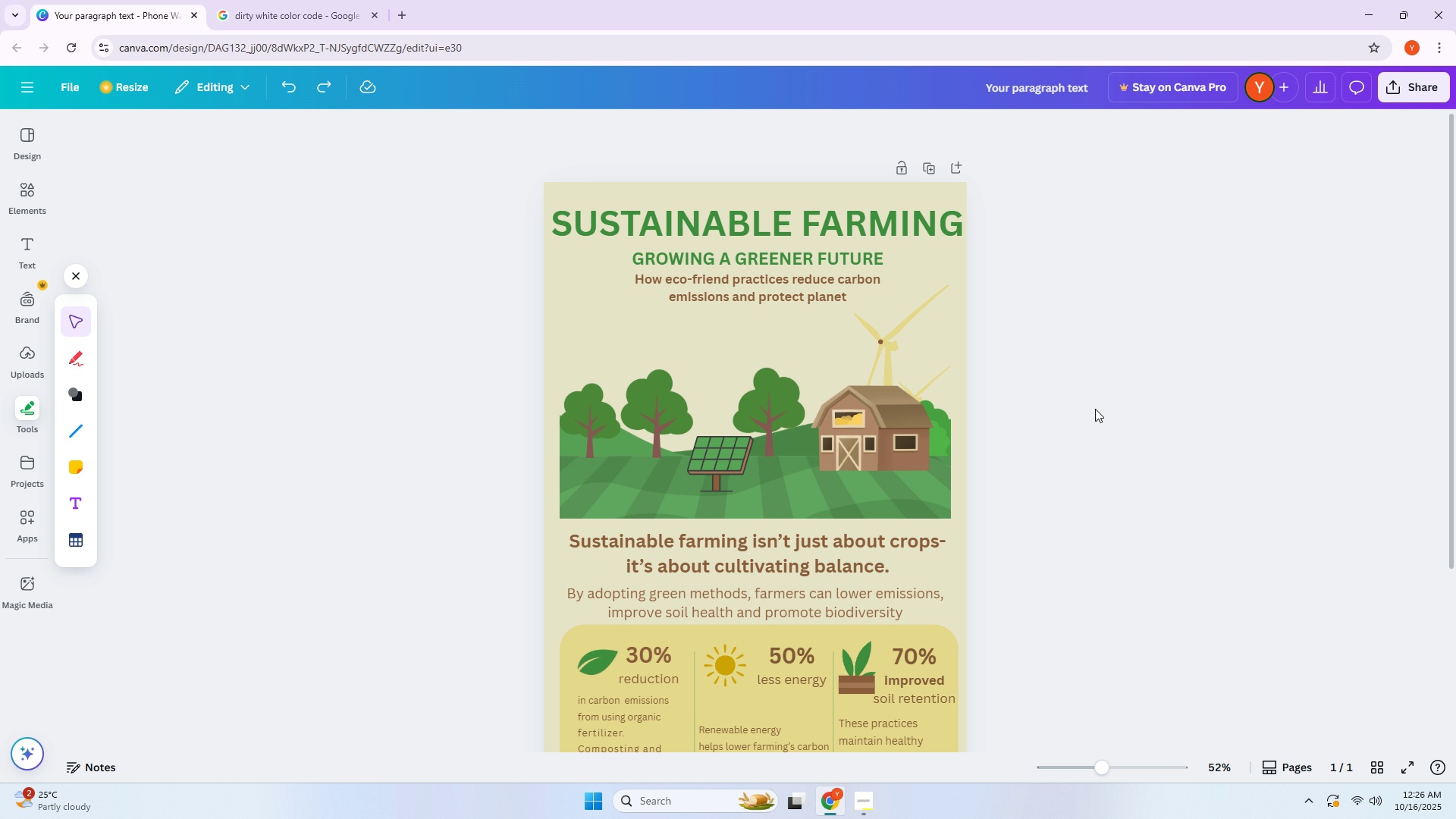 
key(Control+Z)
 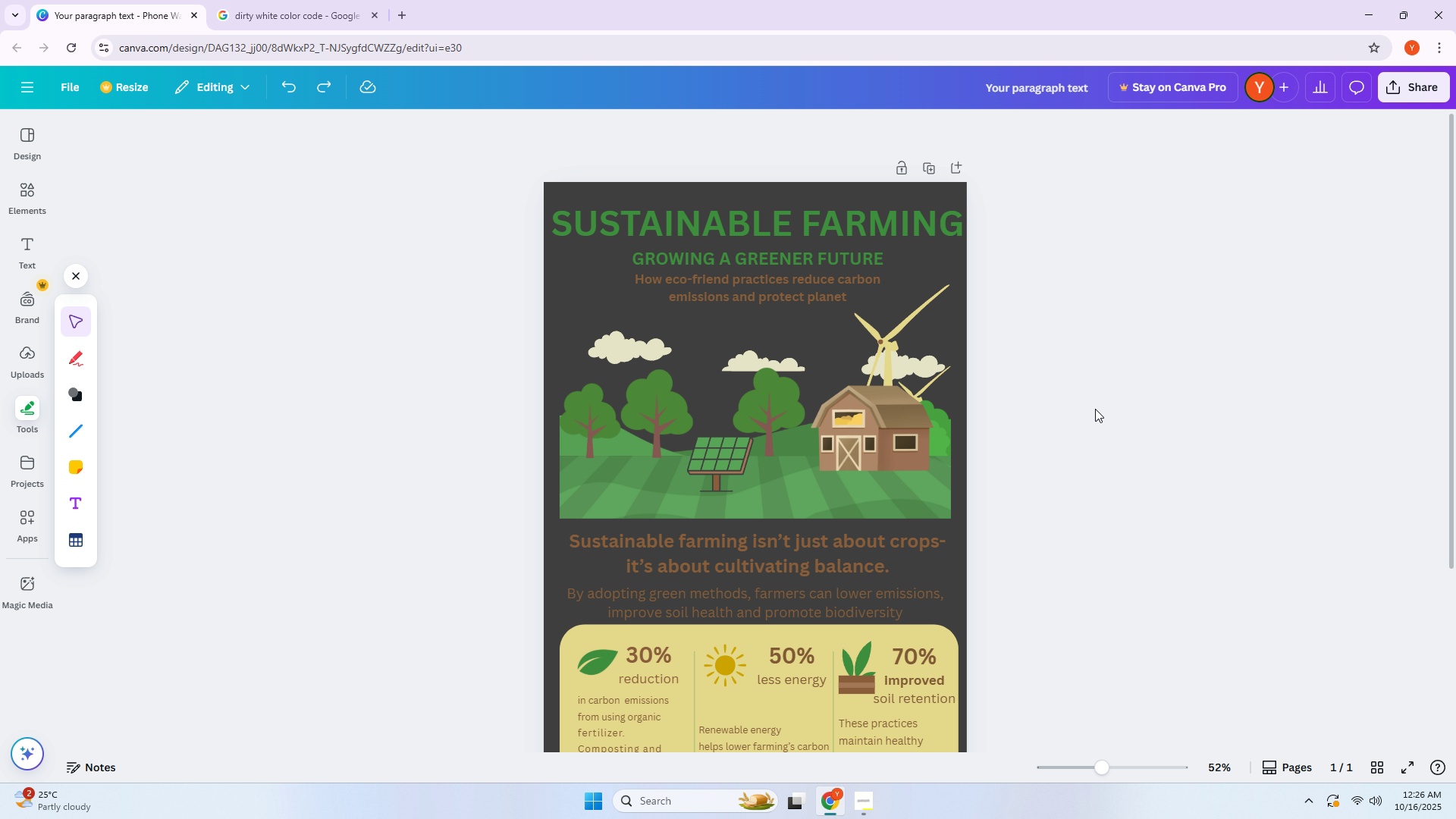 
key(Control+Z)
 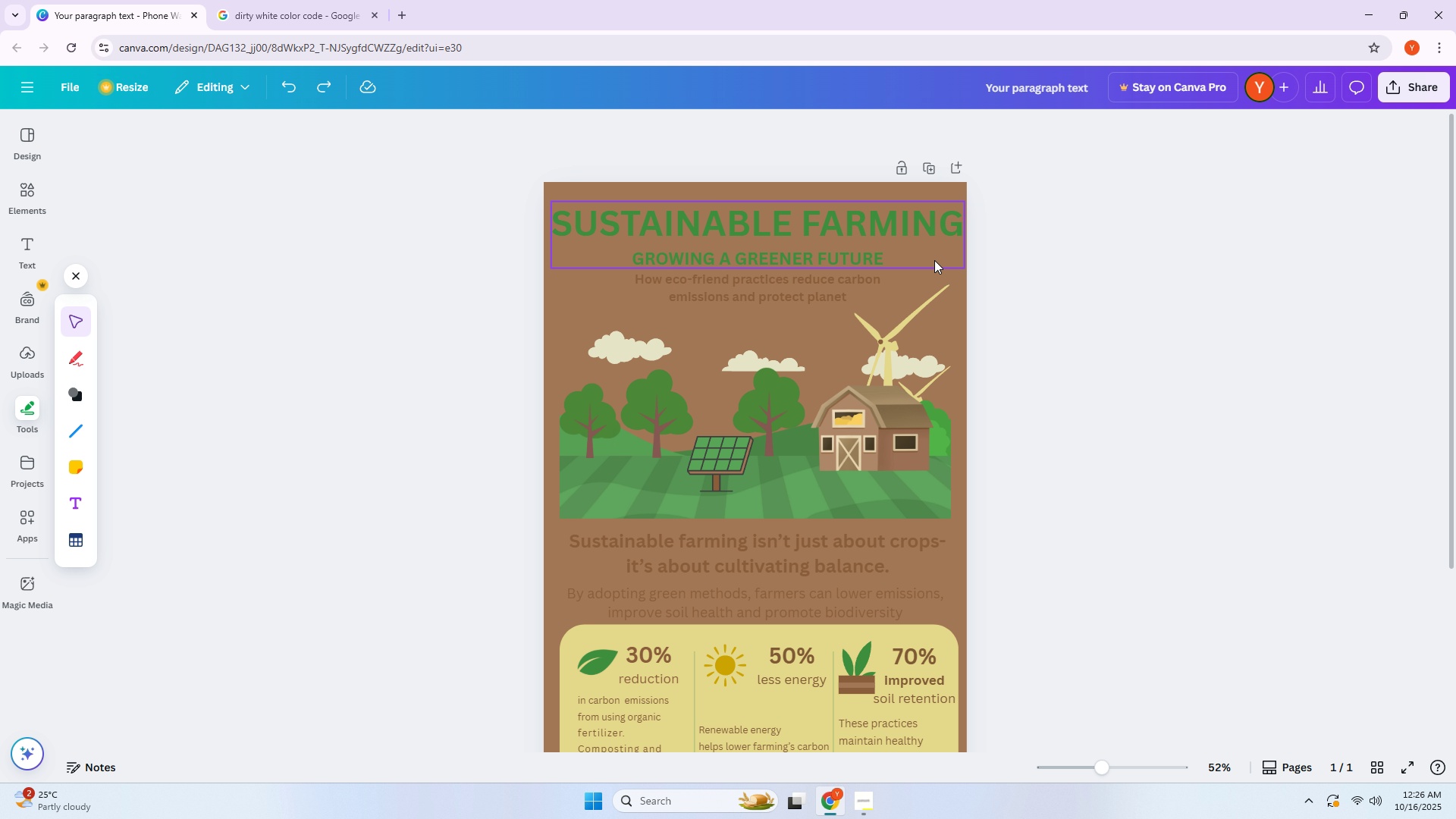 
key(Control+Z)
 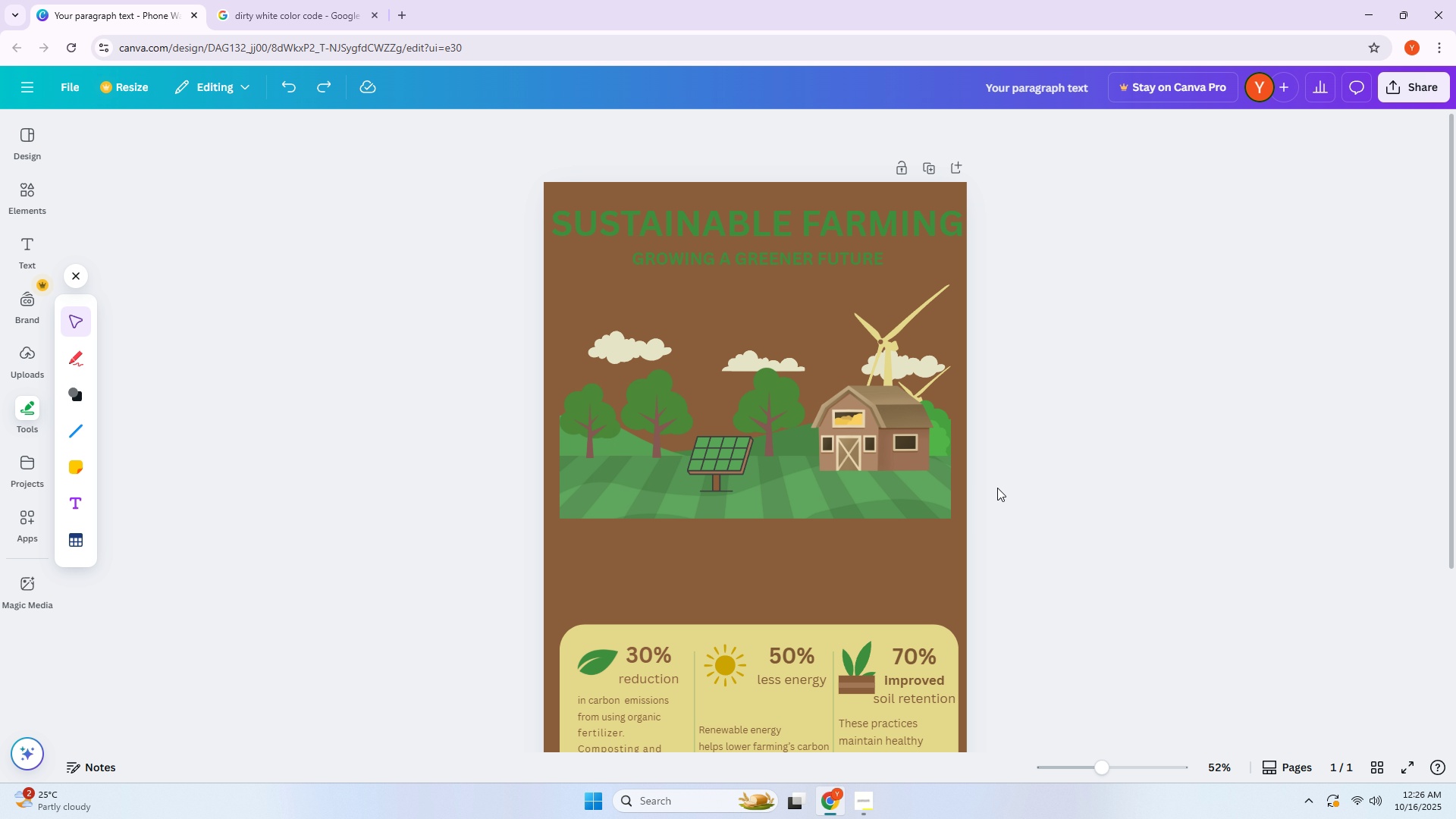 
key(Control+Z)
 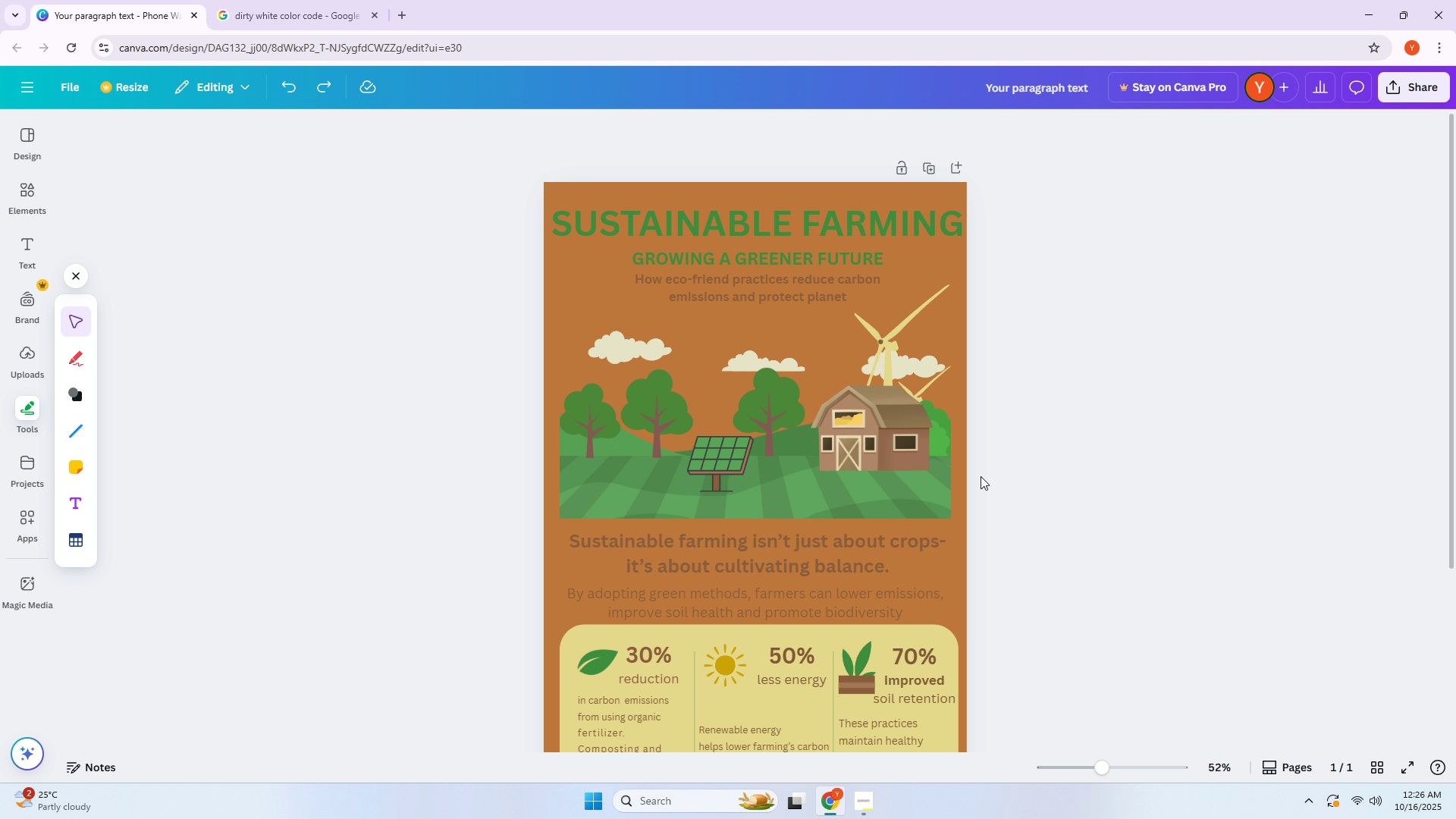 
key(Control+Z)
 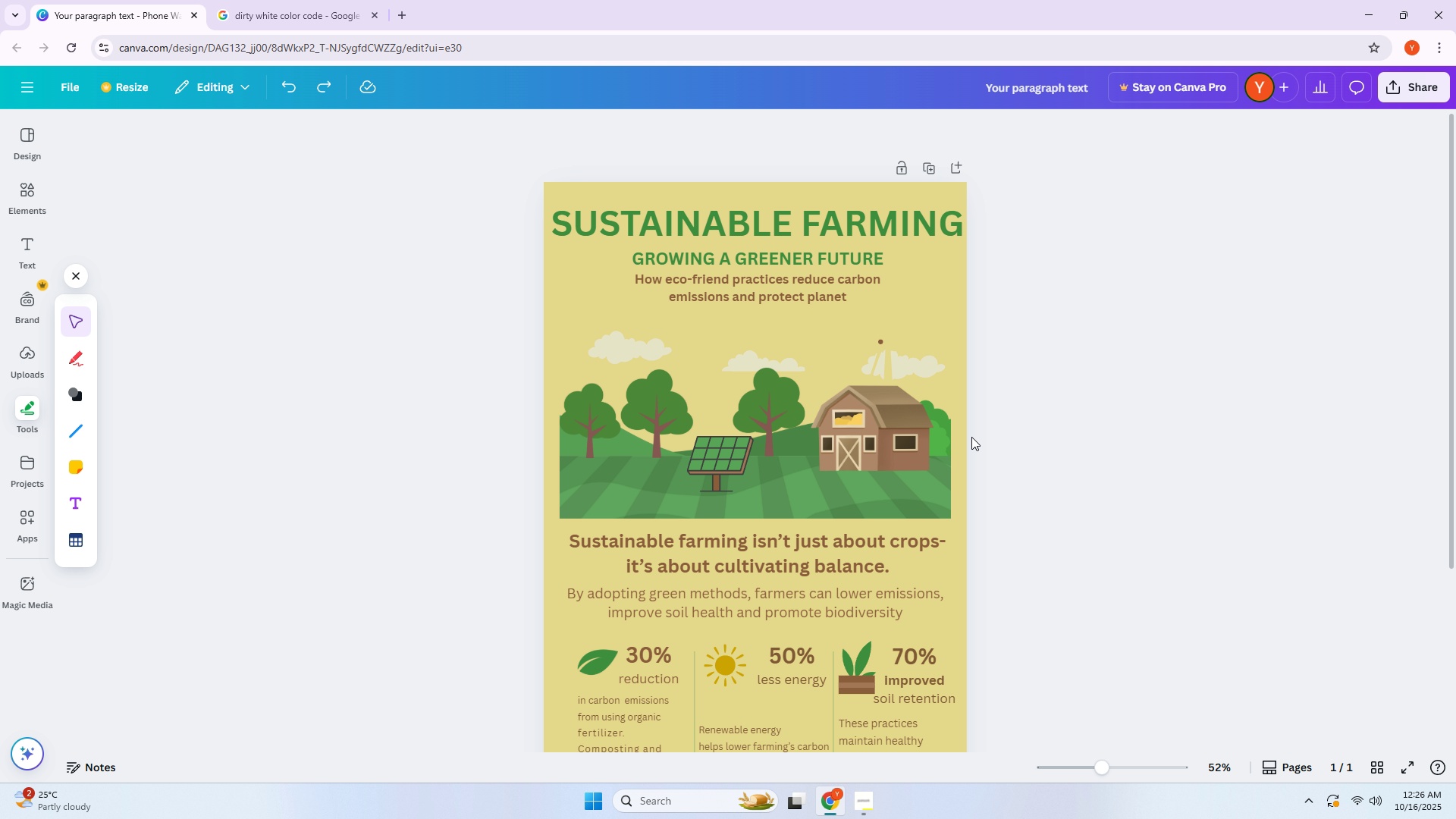 
key(Control+Z)
 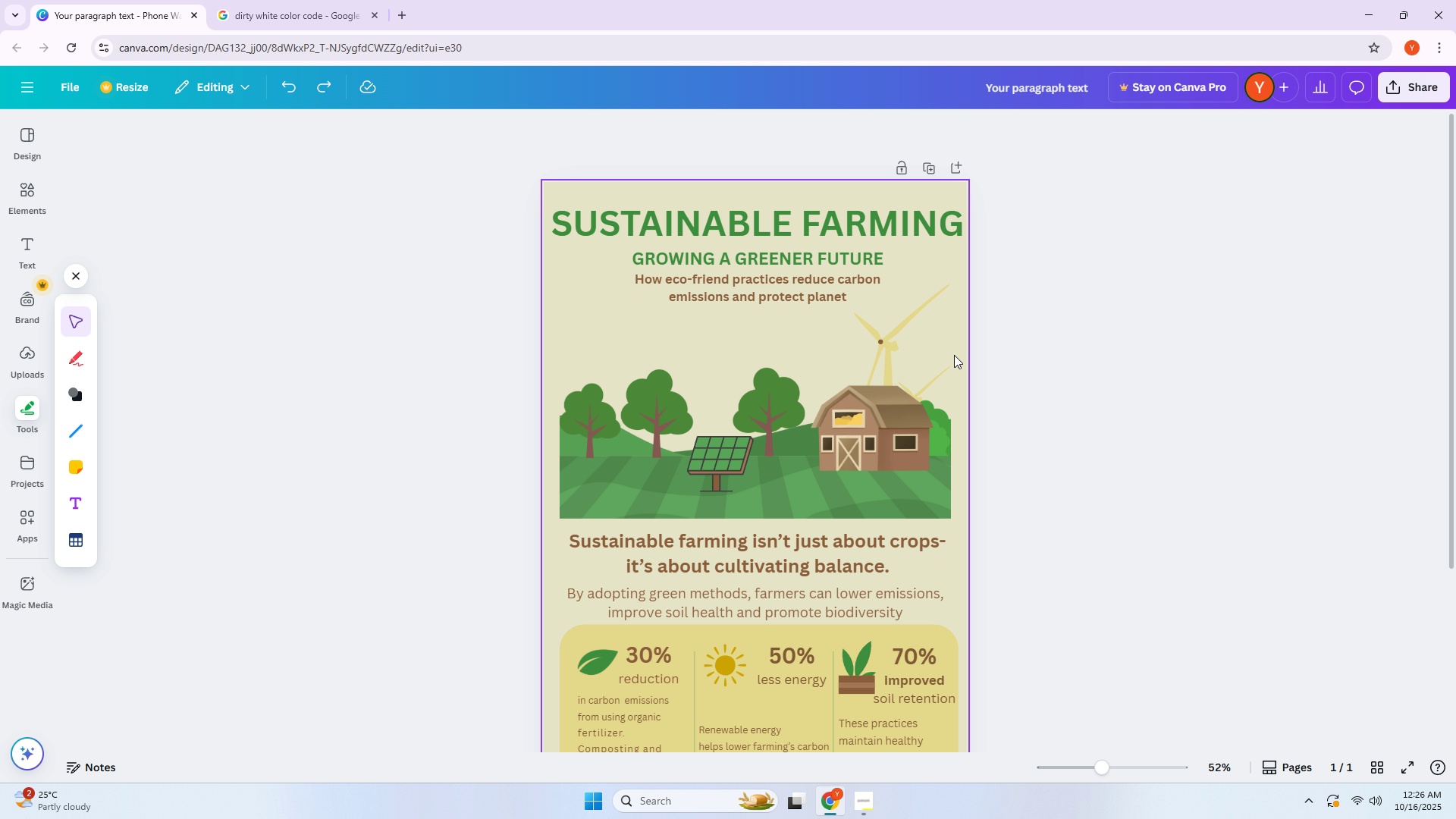 
left_click([954, 355])
 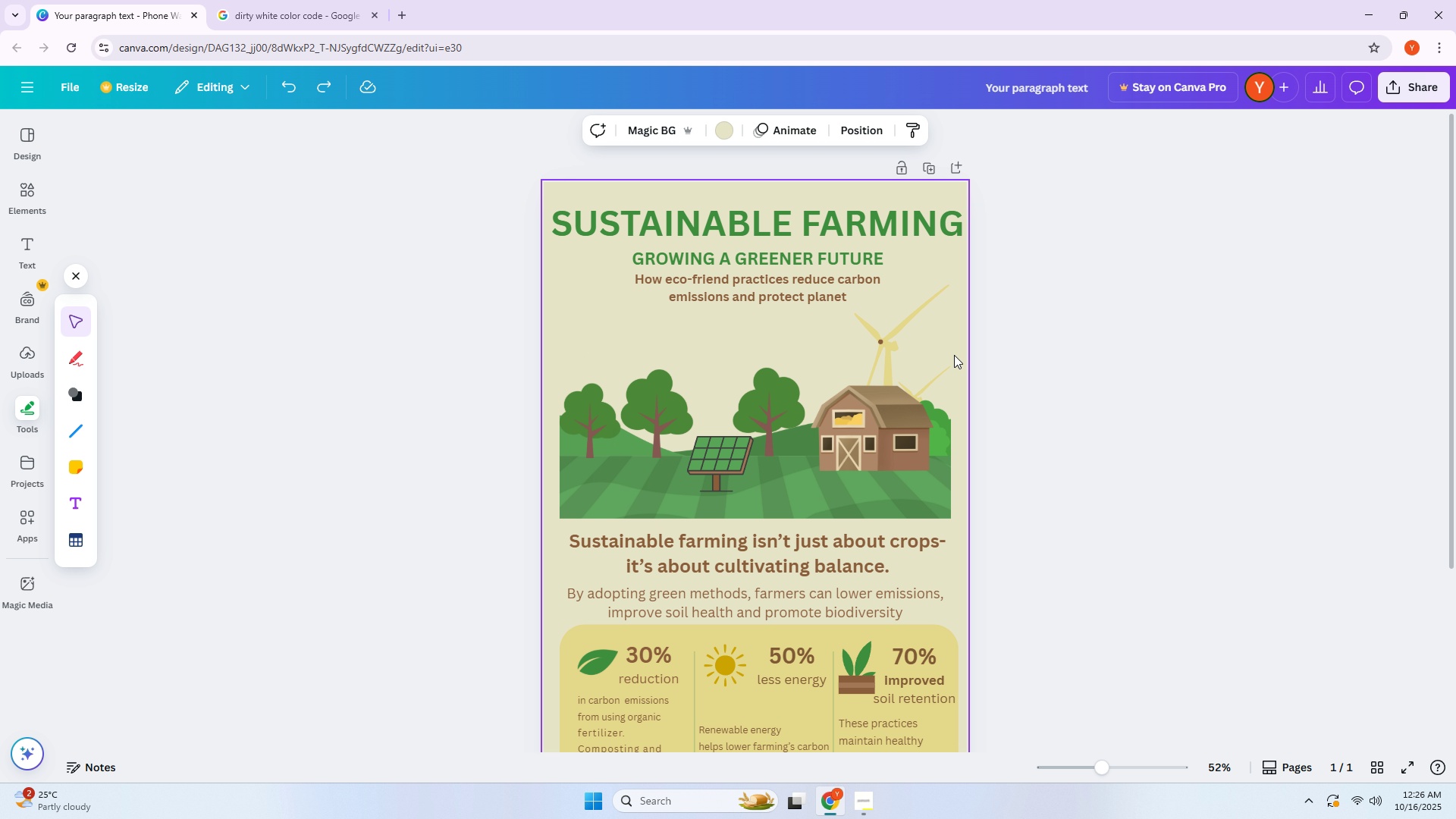 
key(Control+ControlLeft)
 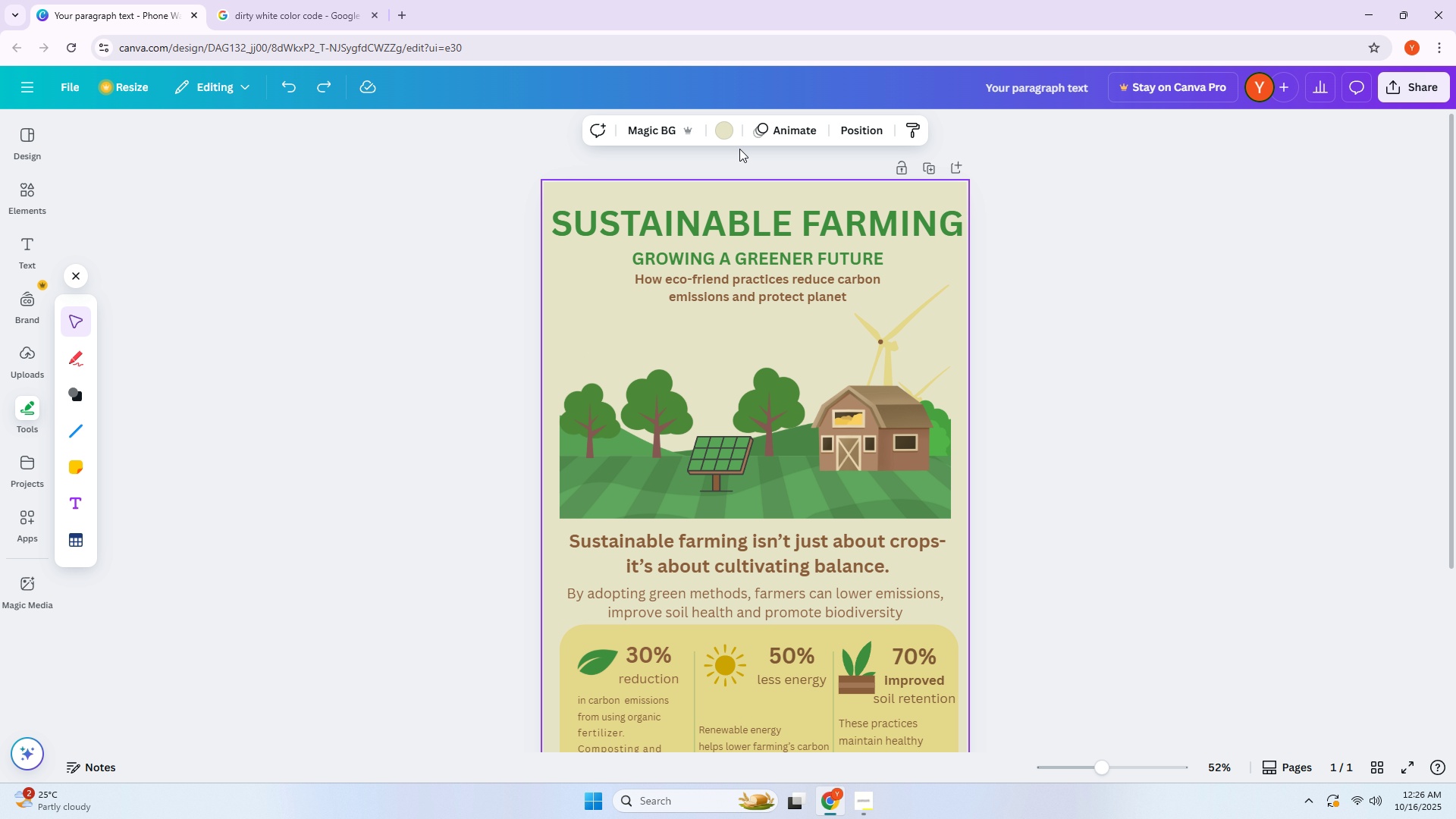 
left_click([724, 138])
 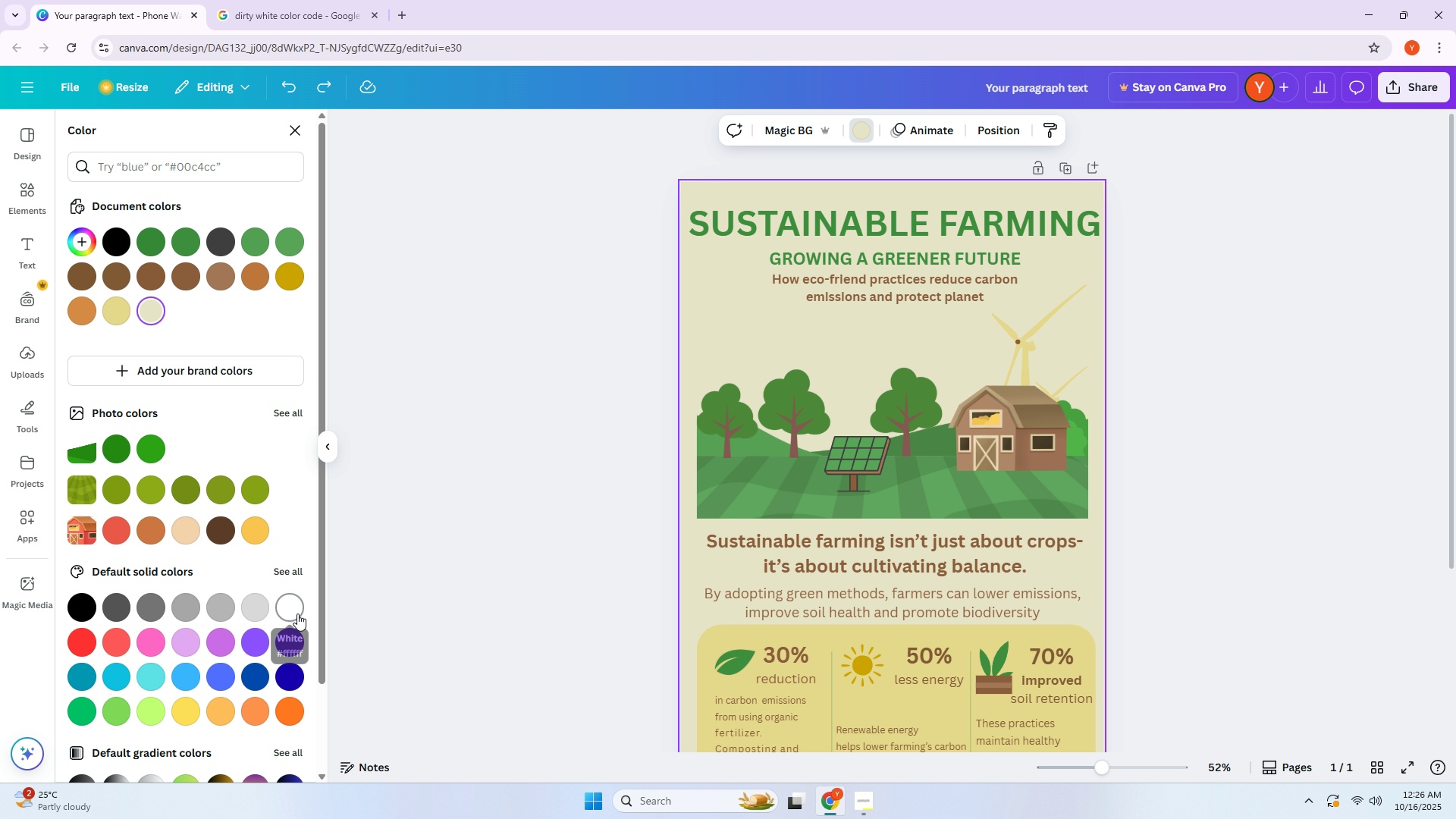 
double_click([455, 516])
 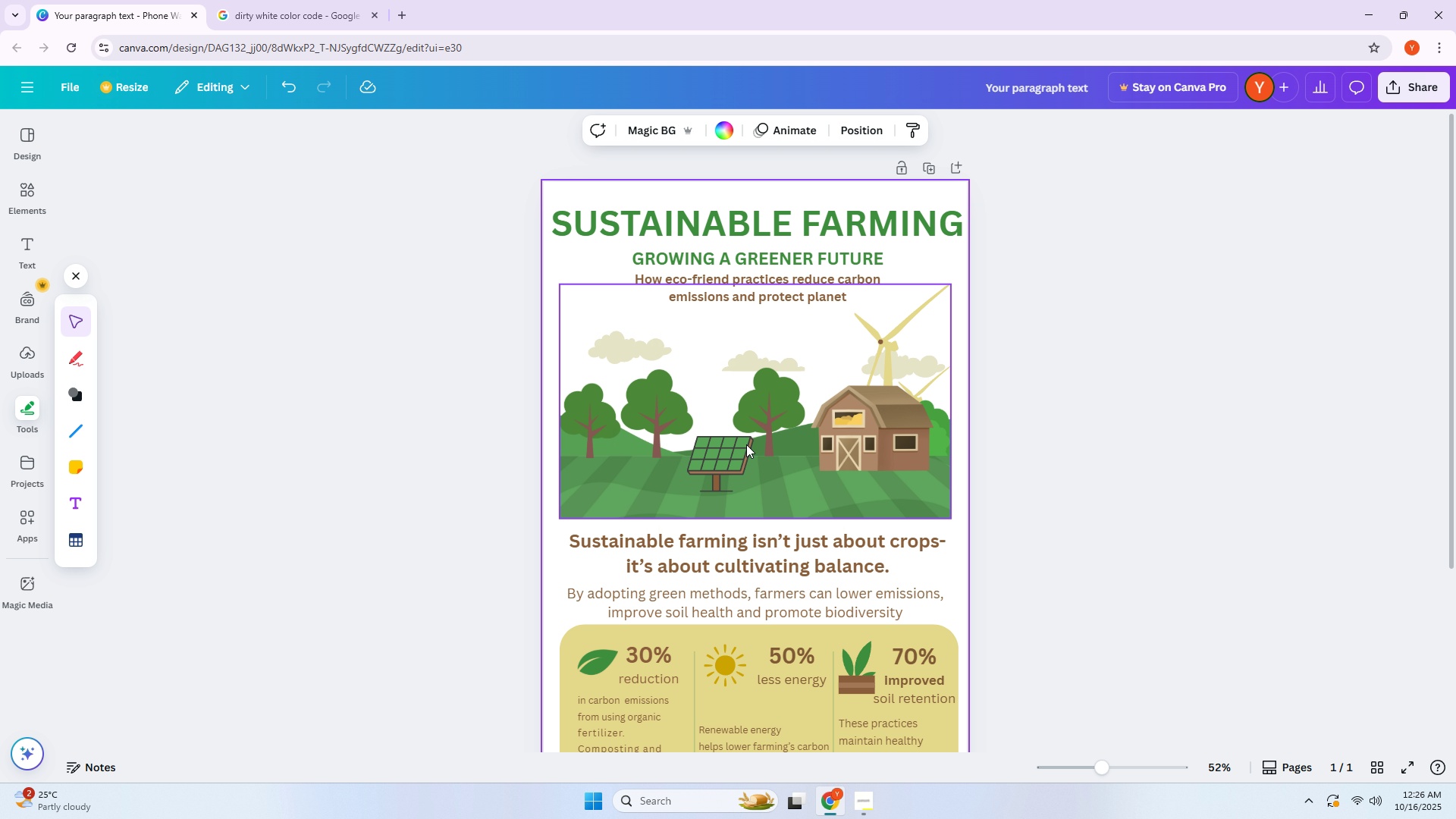 
scroll: coordinate [1072, 431], scroll_direction: down, amount: 4.0
 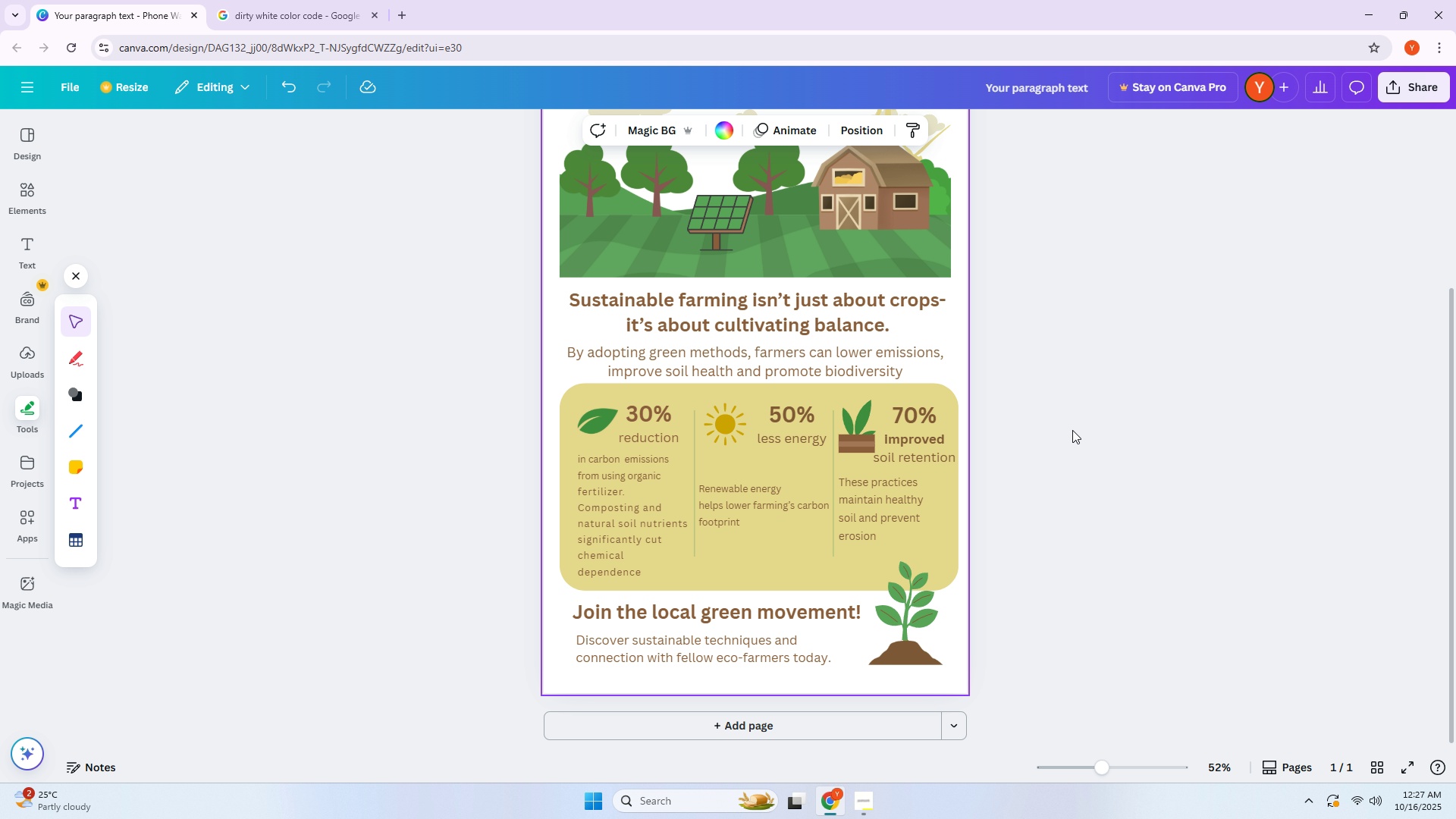 
left_click([1075, 430])
 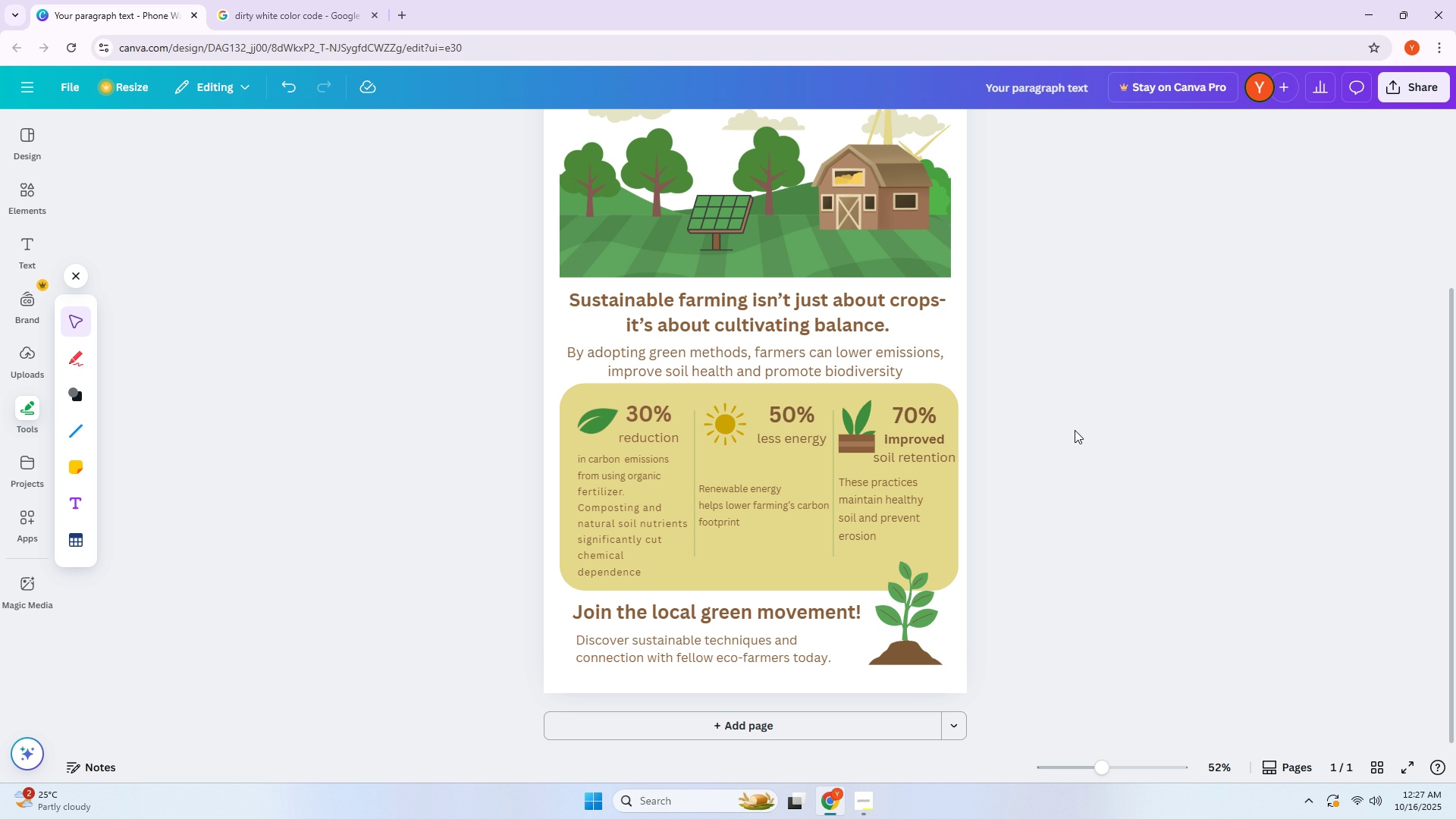 
scroll: coordinate [1075, 429], scroll_direction: up, amount: 3.0
 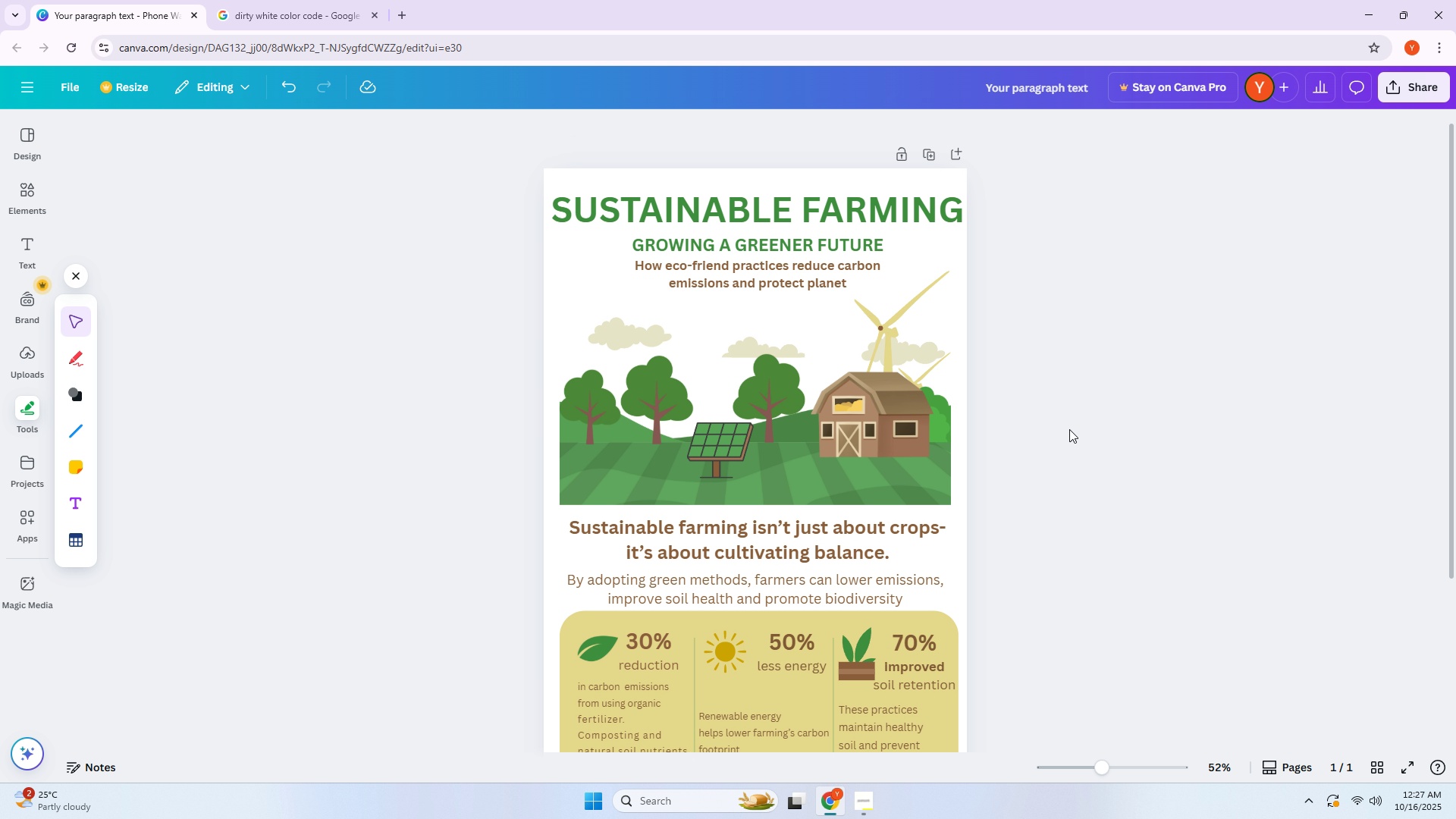 
key(Alt+AltLeft)
 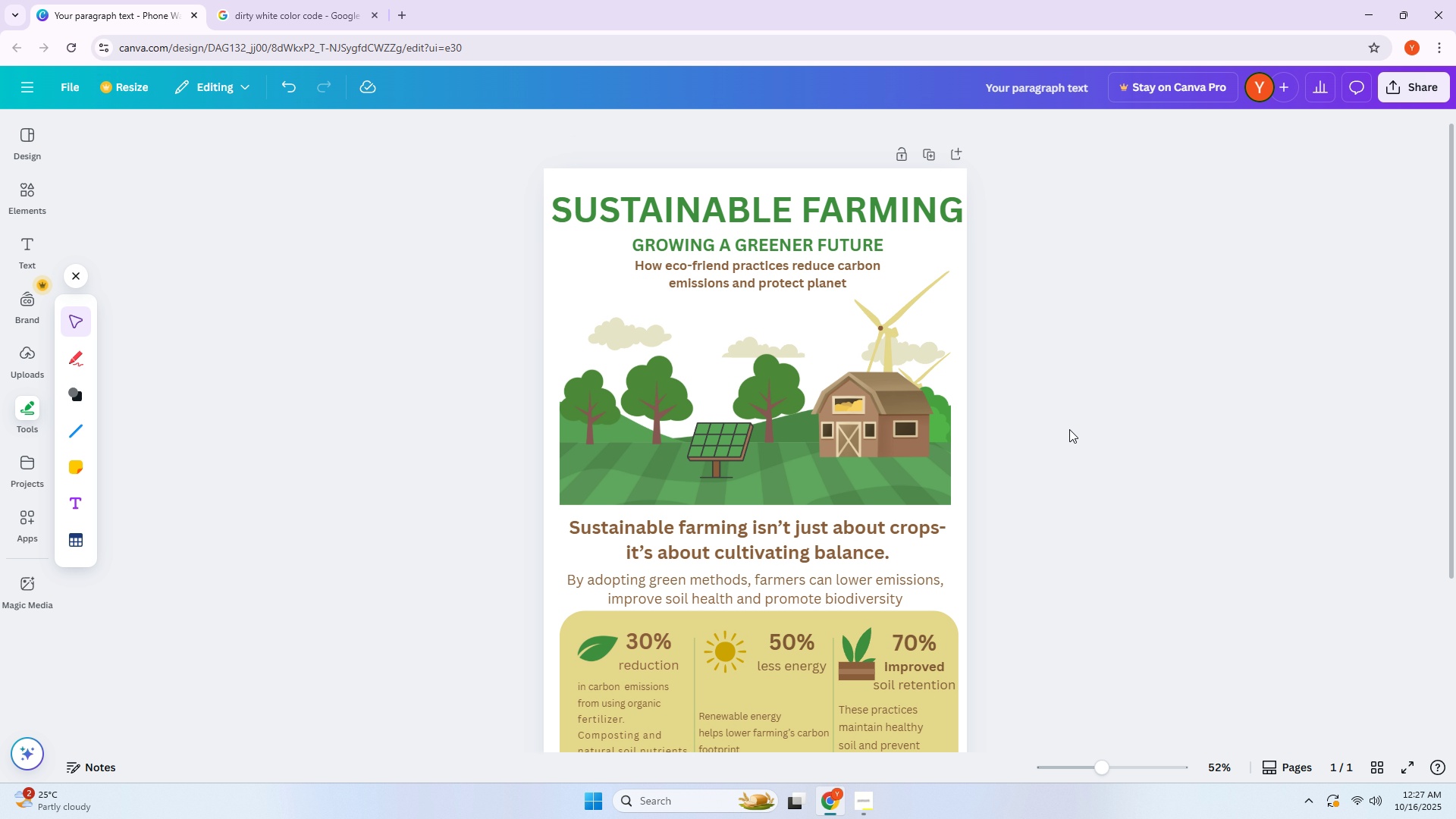 
key(Alt+Tab)